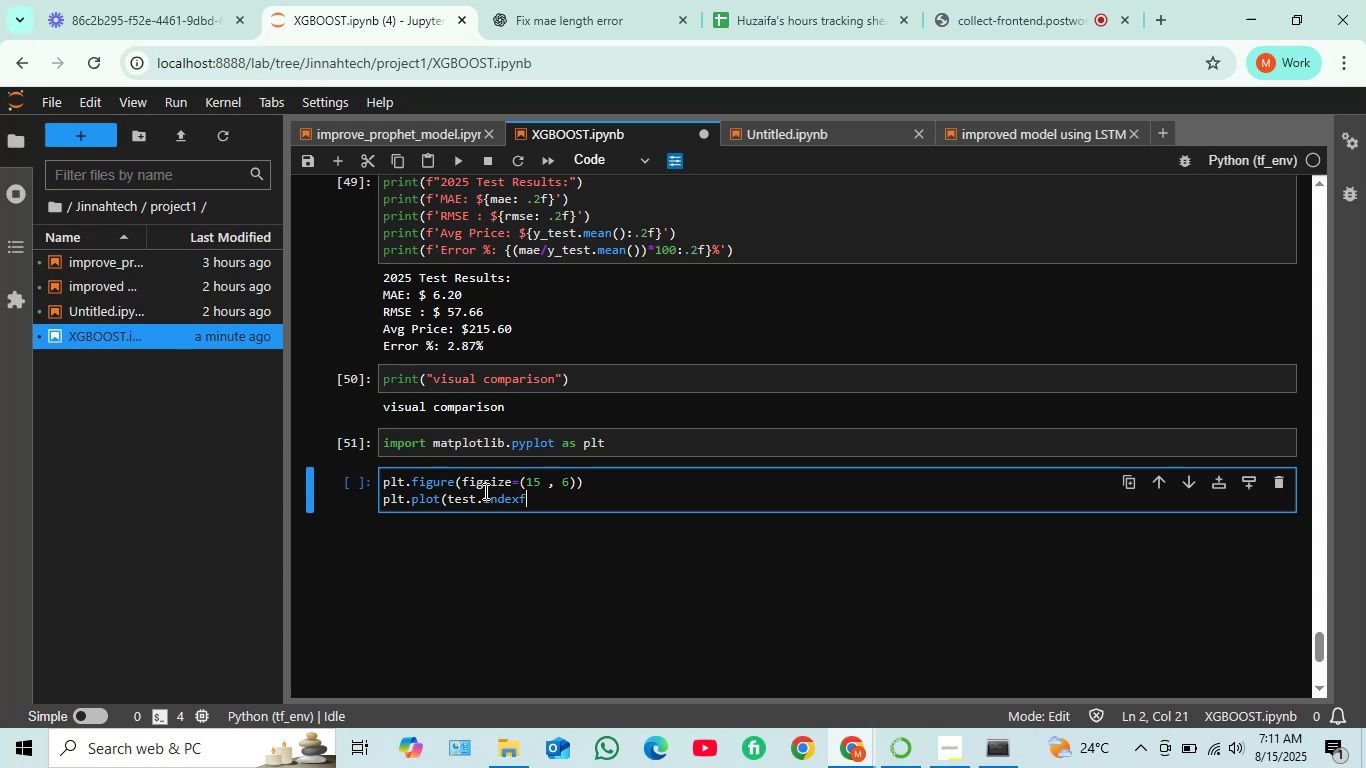 
key(Backspace)
 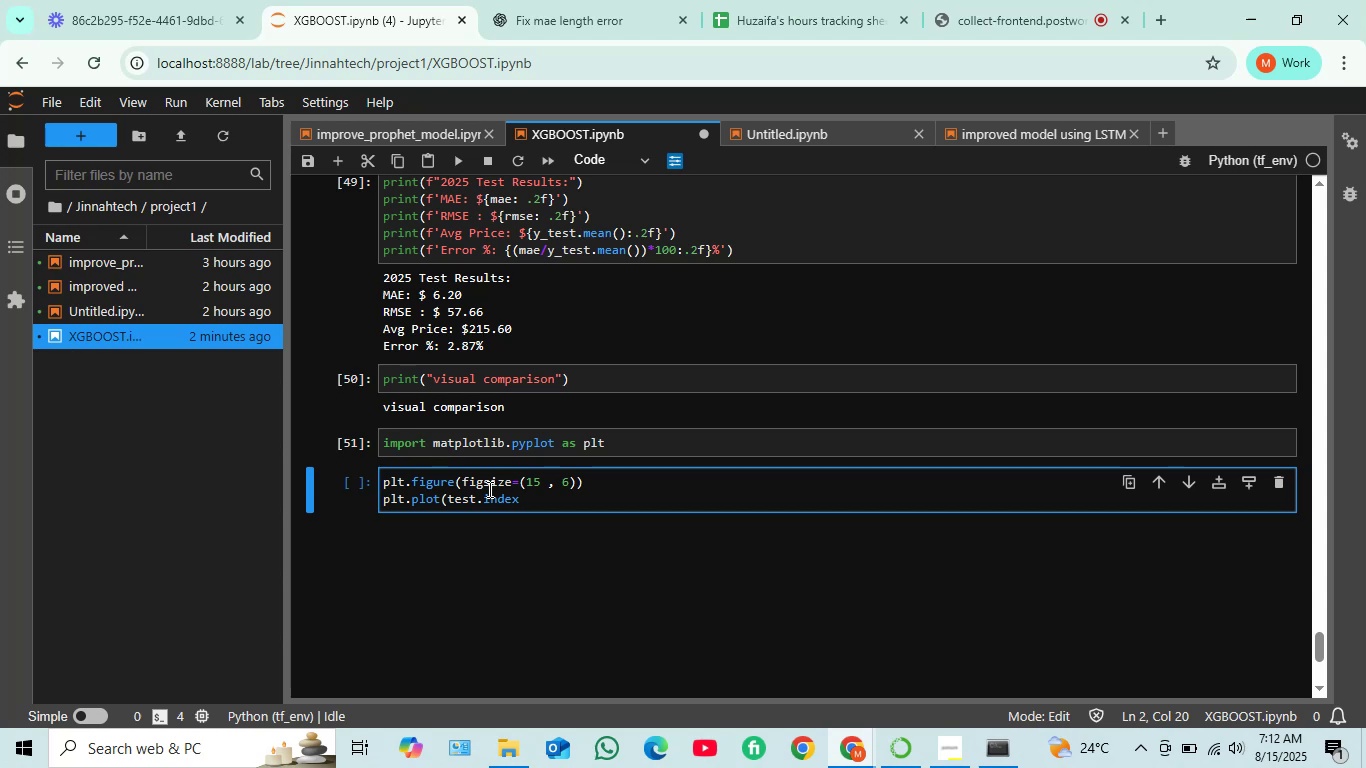 
wait(47.34)
 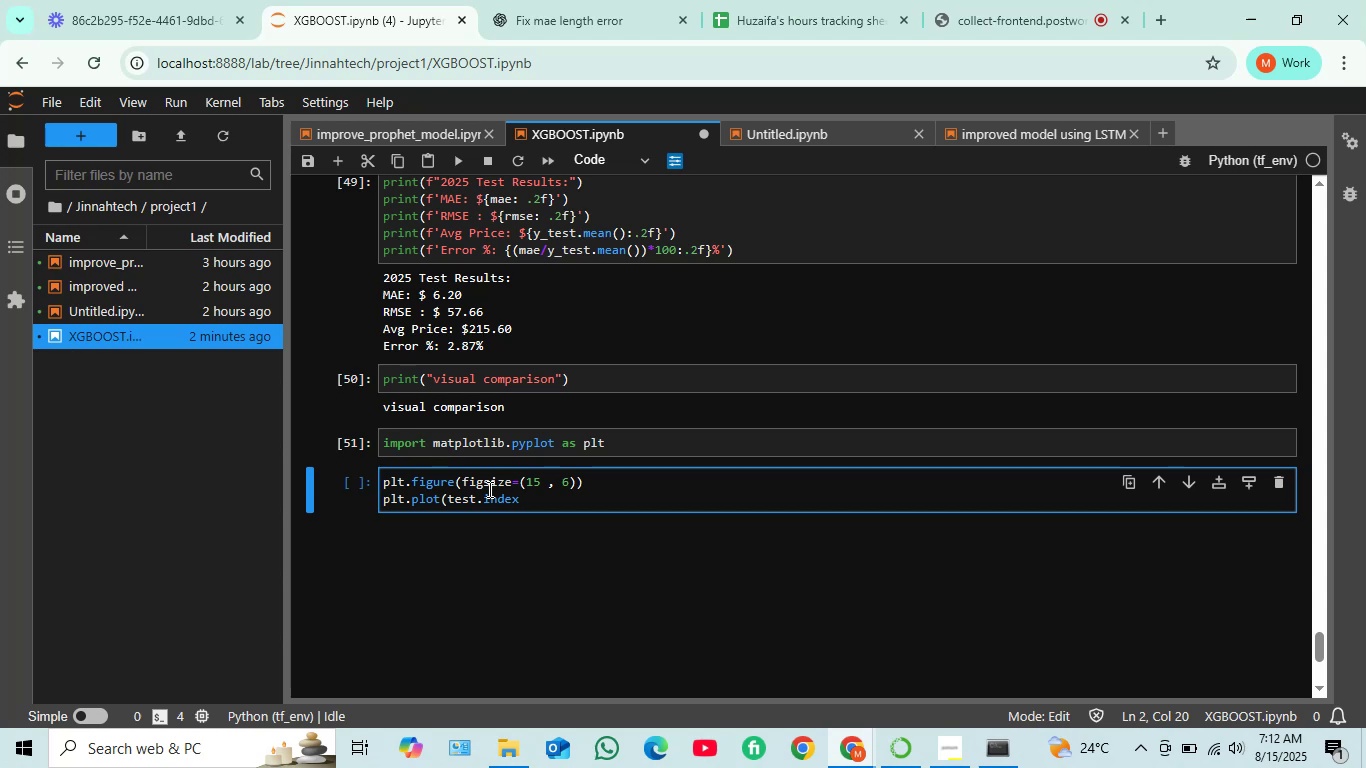 
key(Space)
 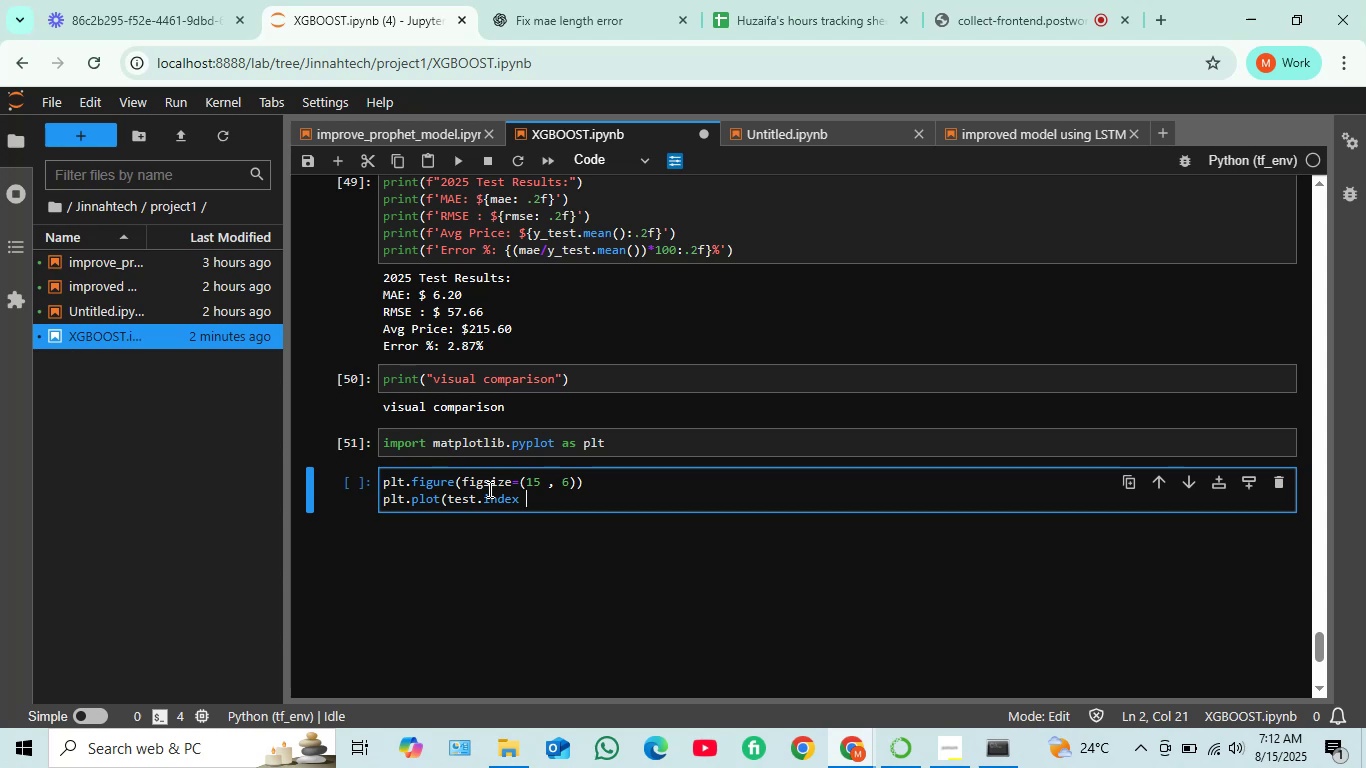 
key(Backspace)
 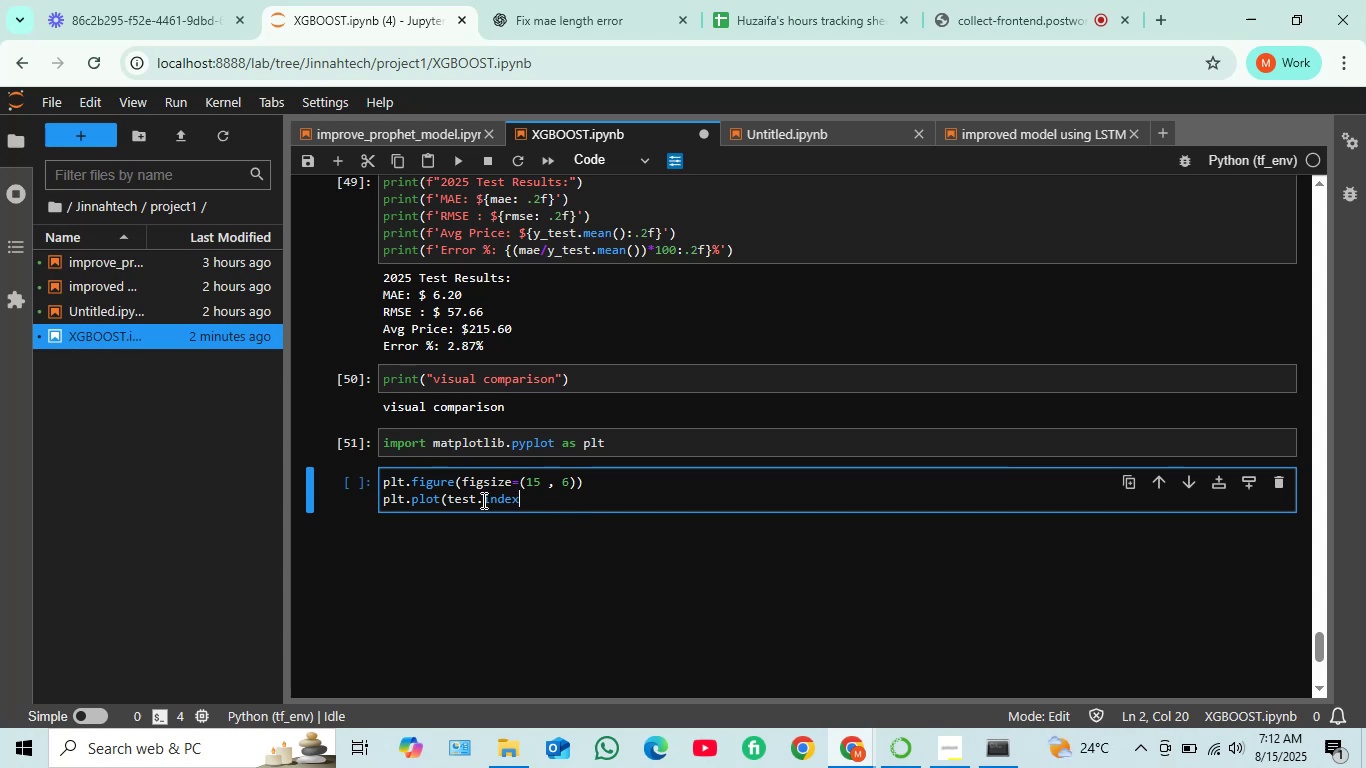 
left_click([550, 495])
 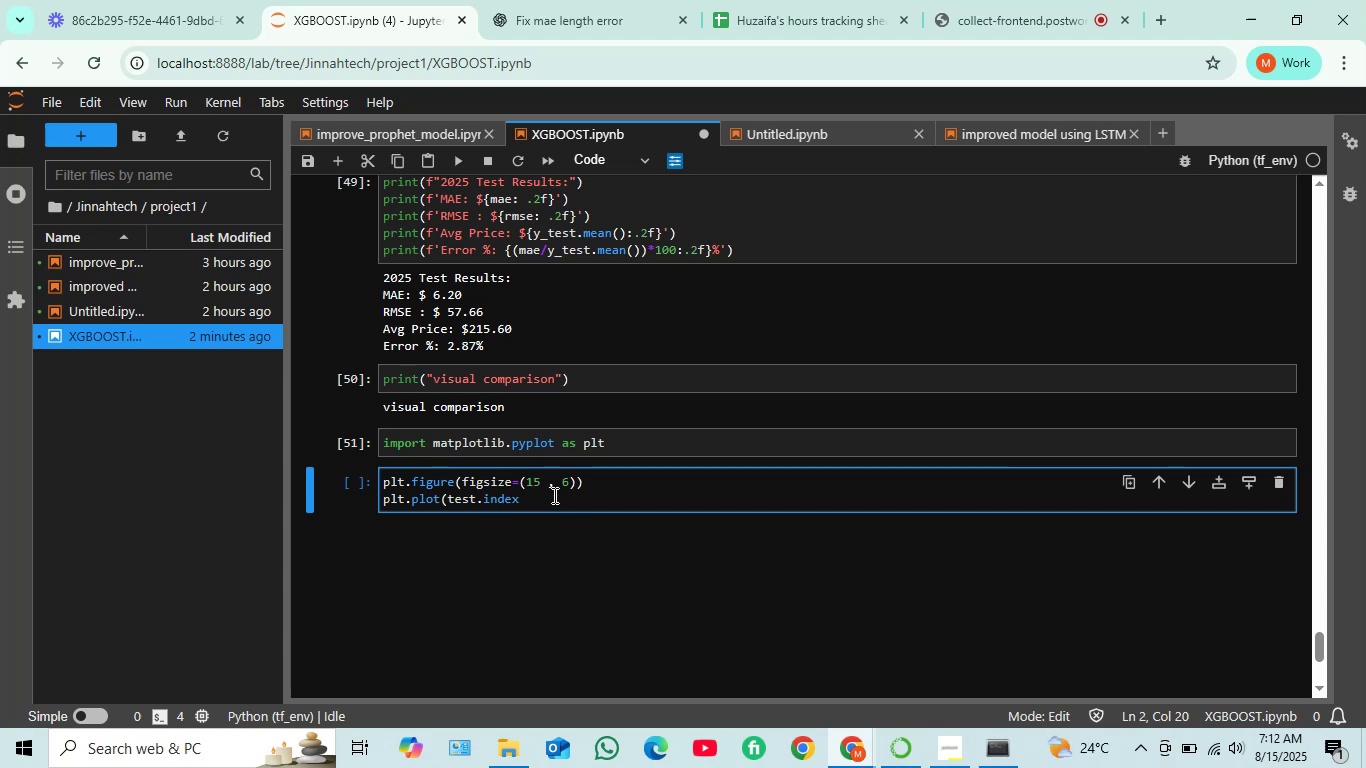 
key(K)
 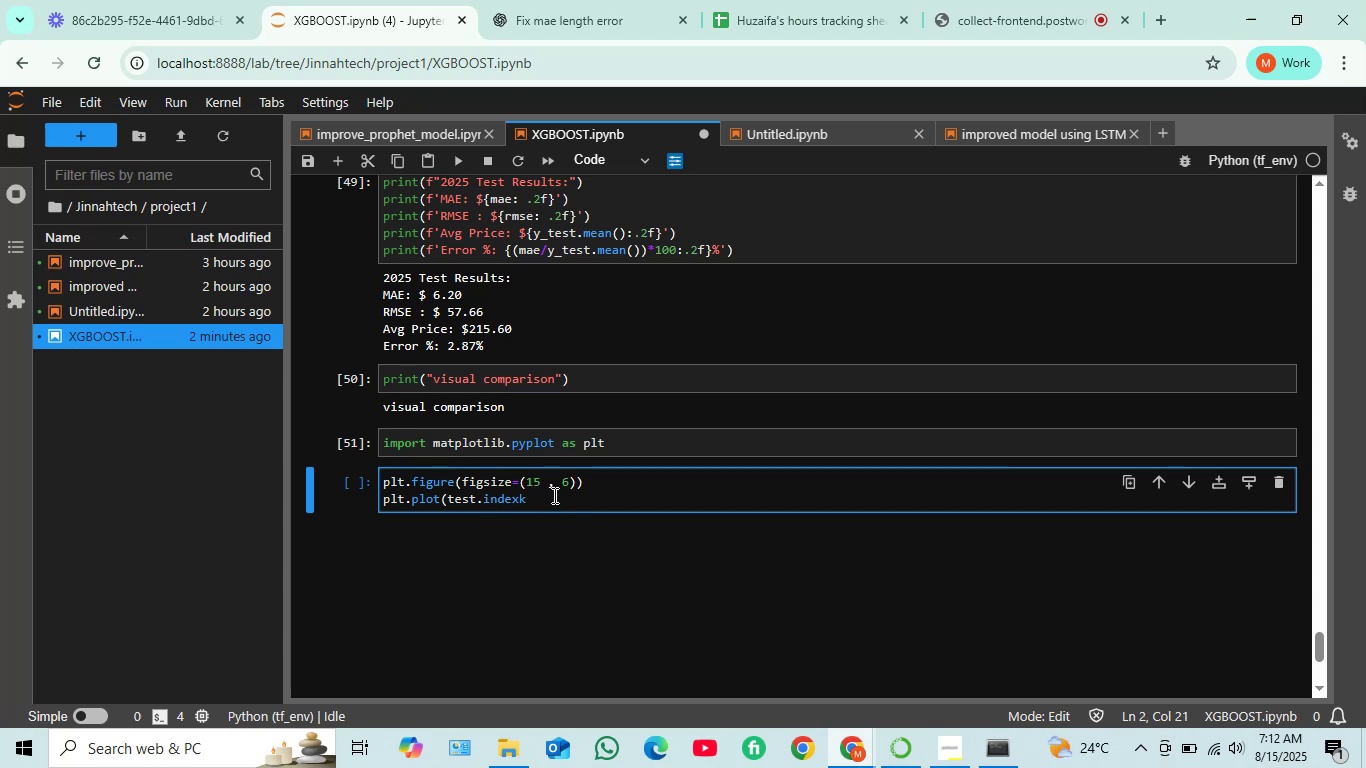 
key(Backspace)
 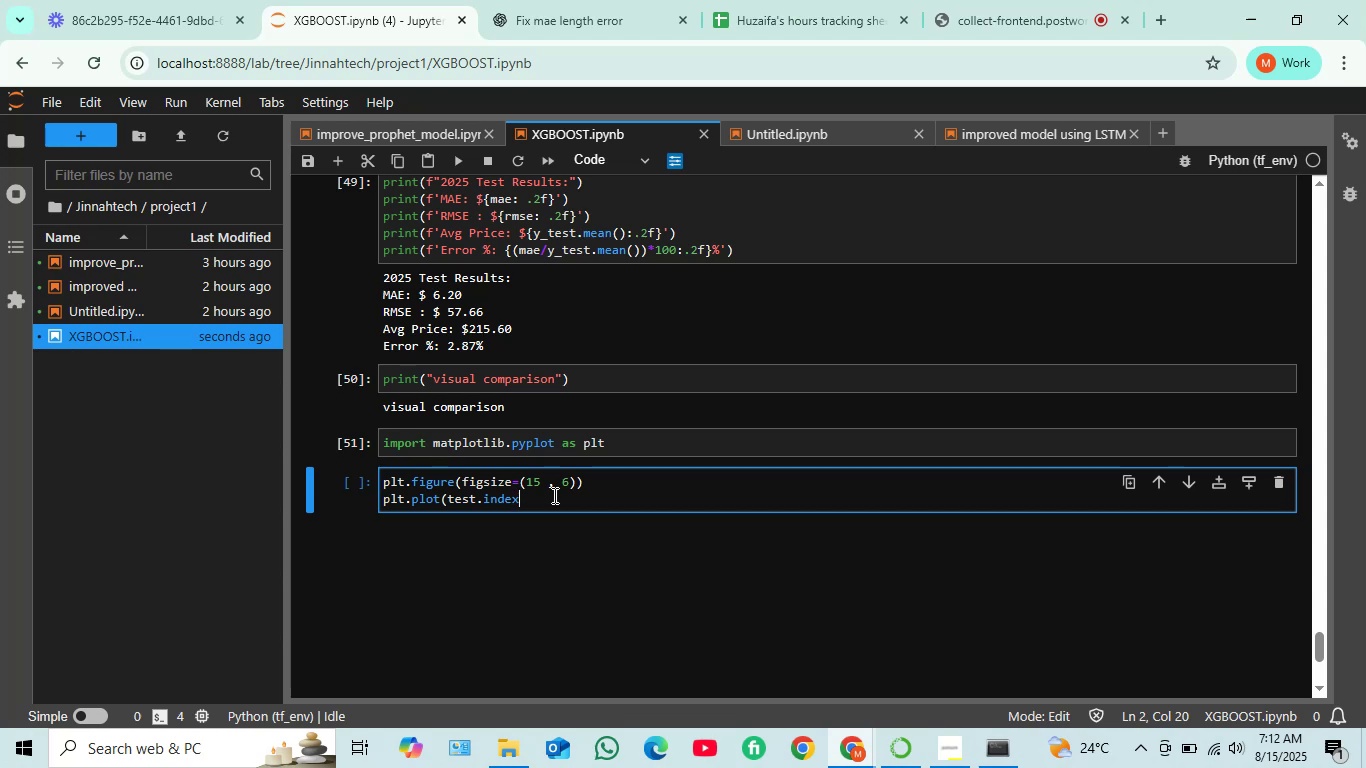 
wait(7.27)
 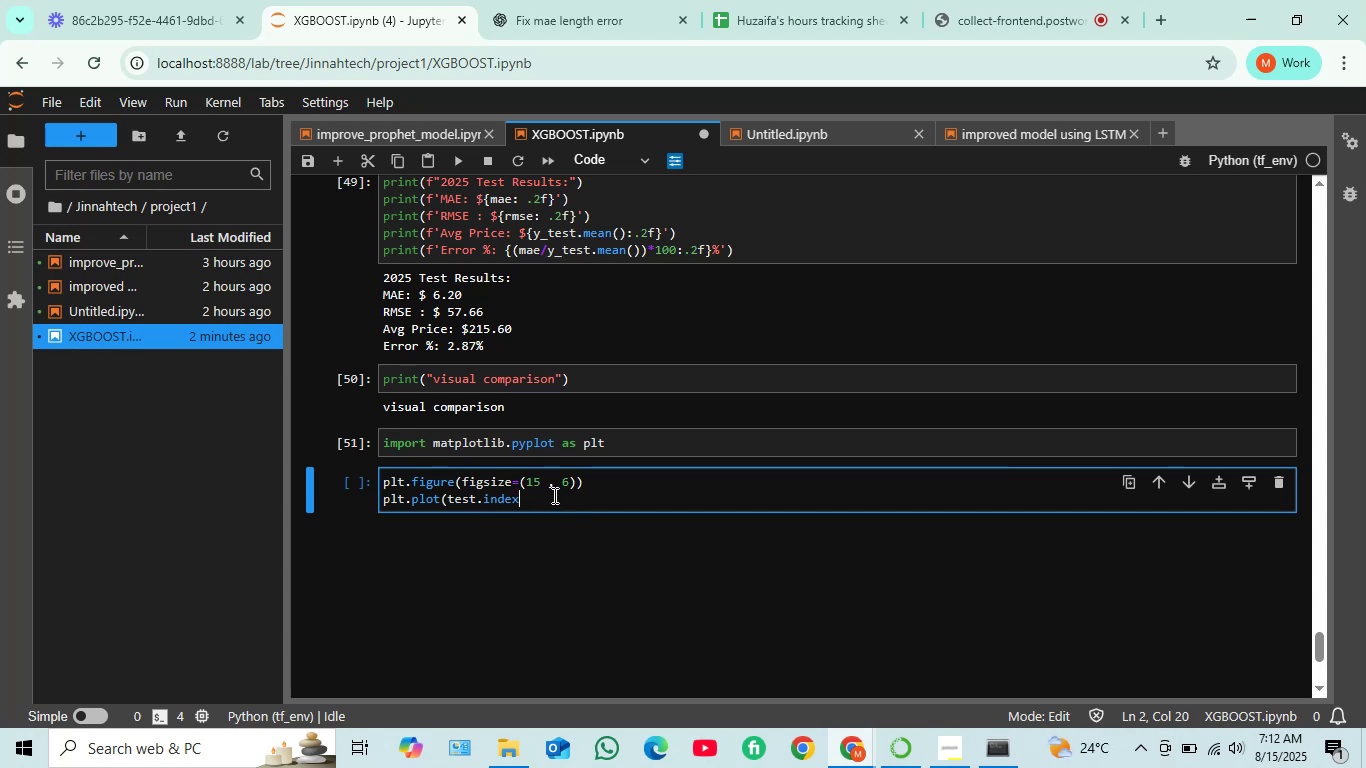 
key(F)
 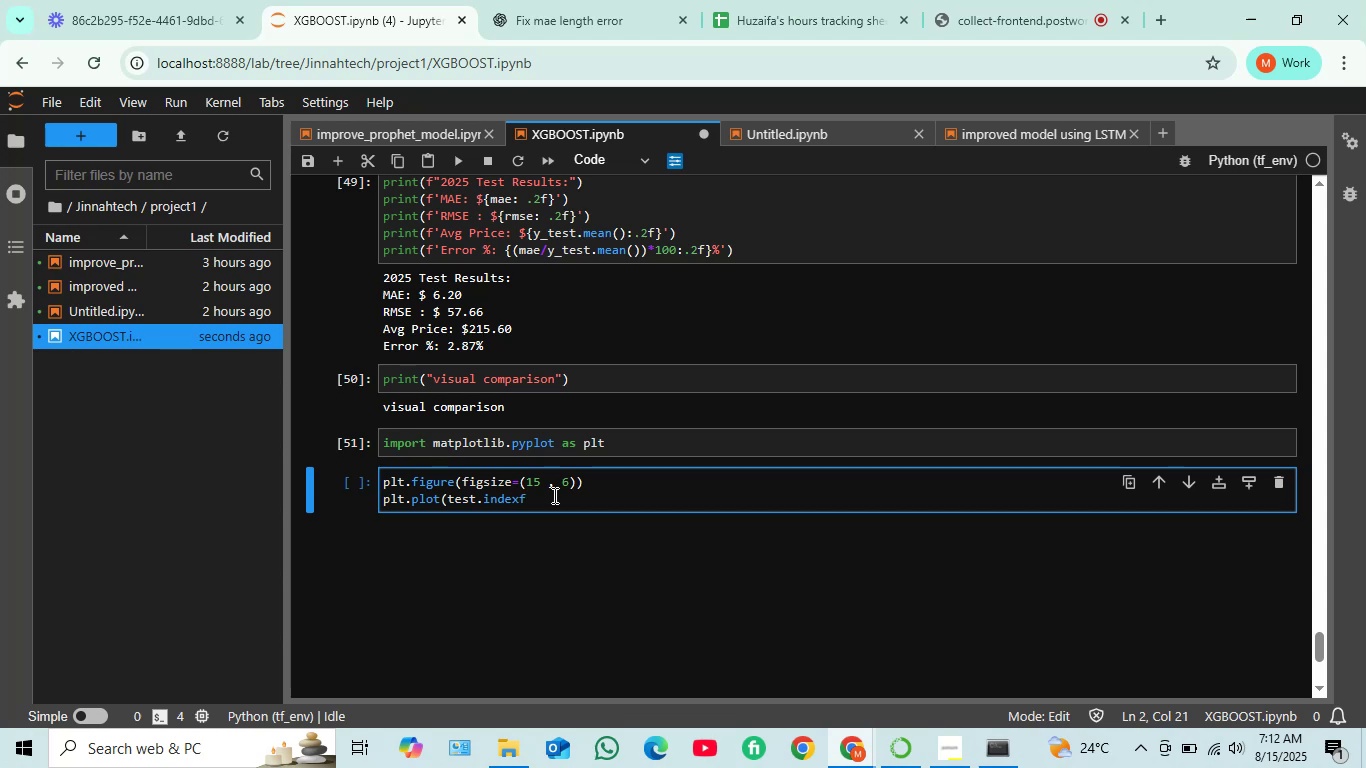 
key(Backspace)
 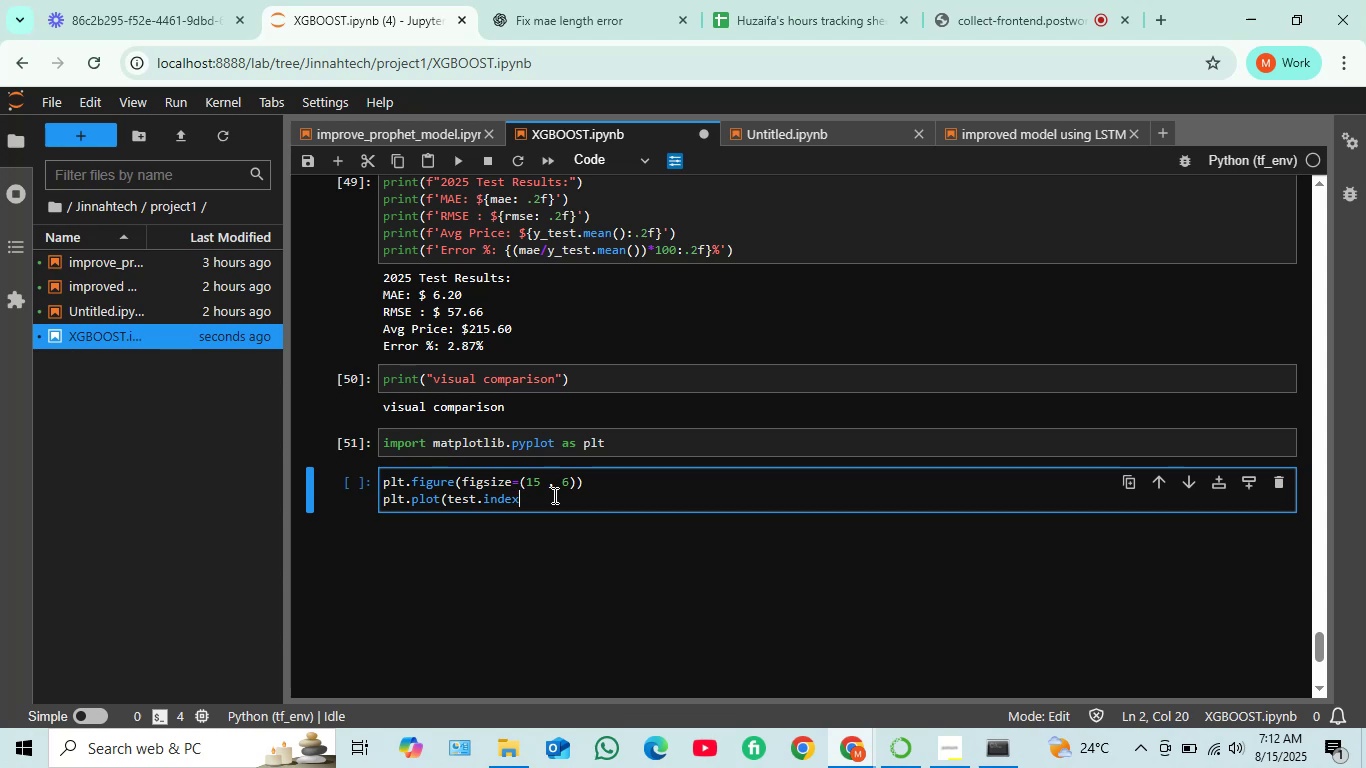 
type( , y_test)
 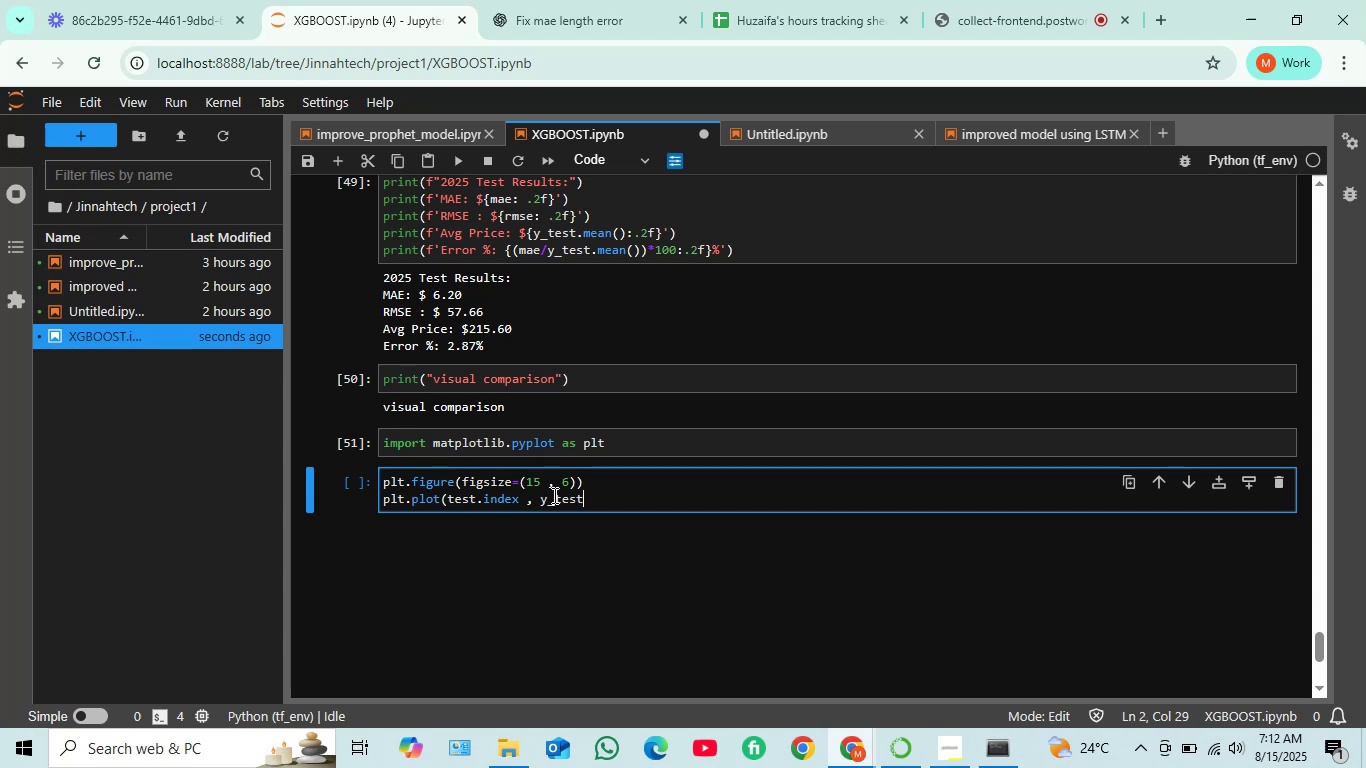 
wait(5.43)
 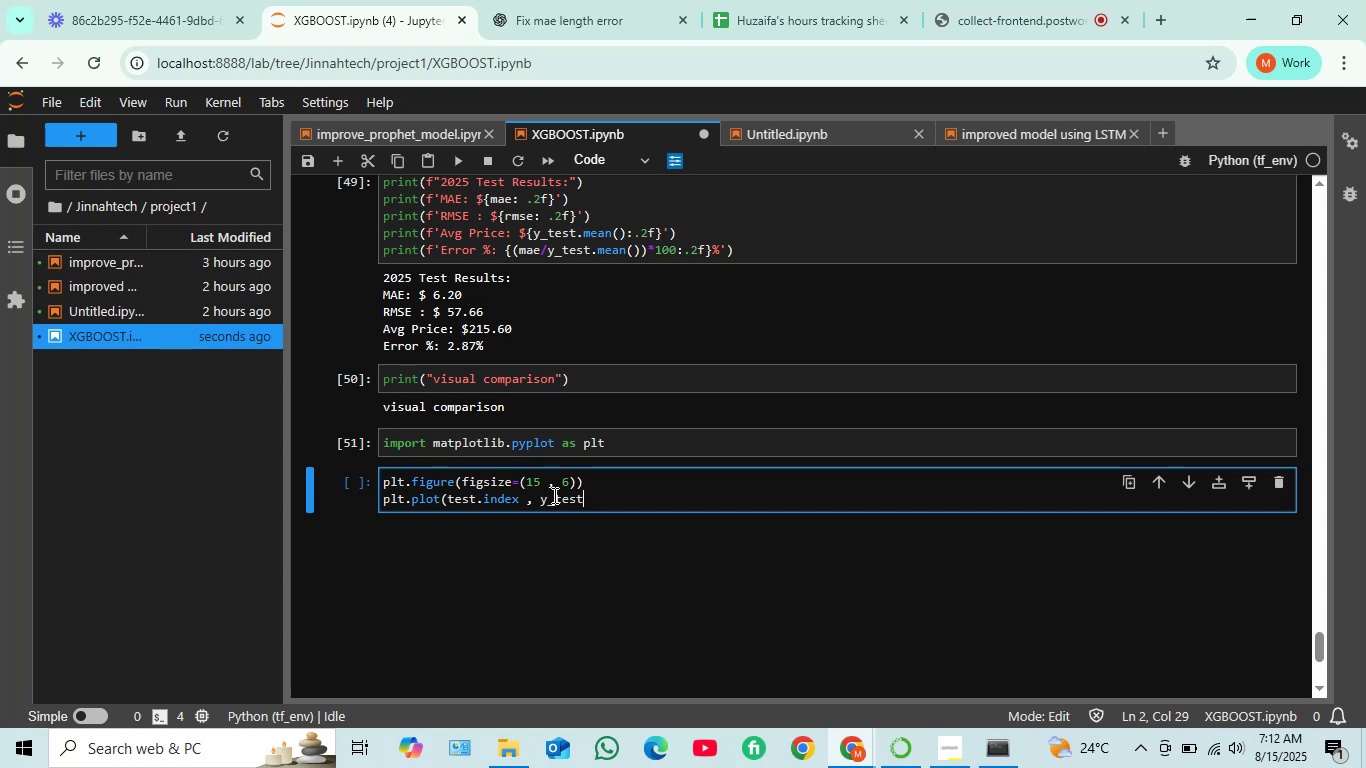 
type( ,label)
 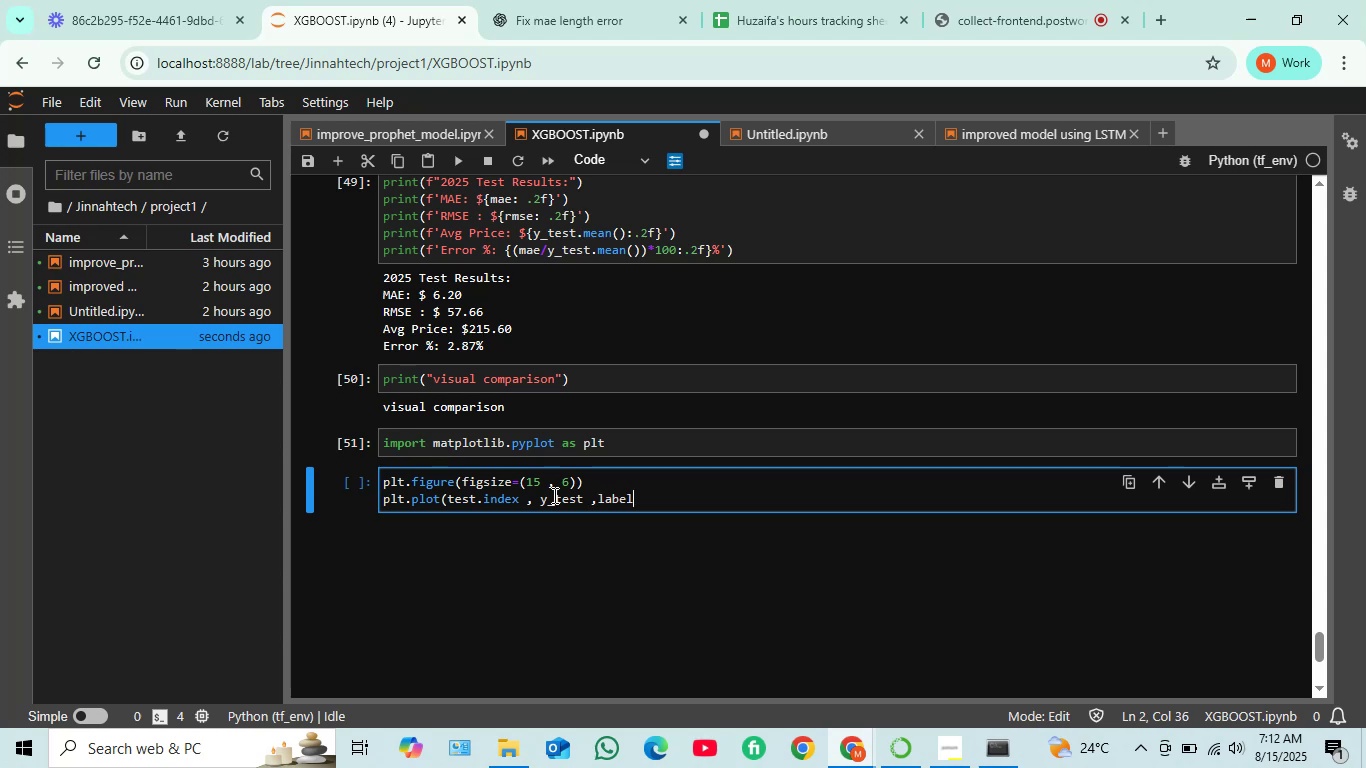 
type(='Actual)
 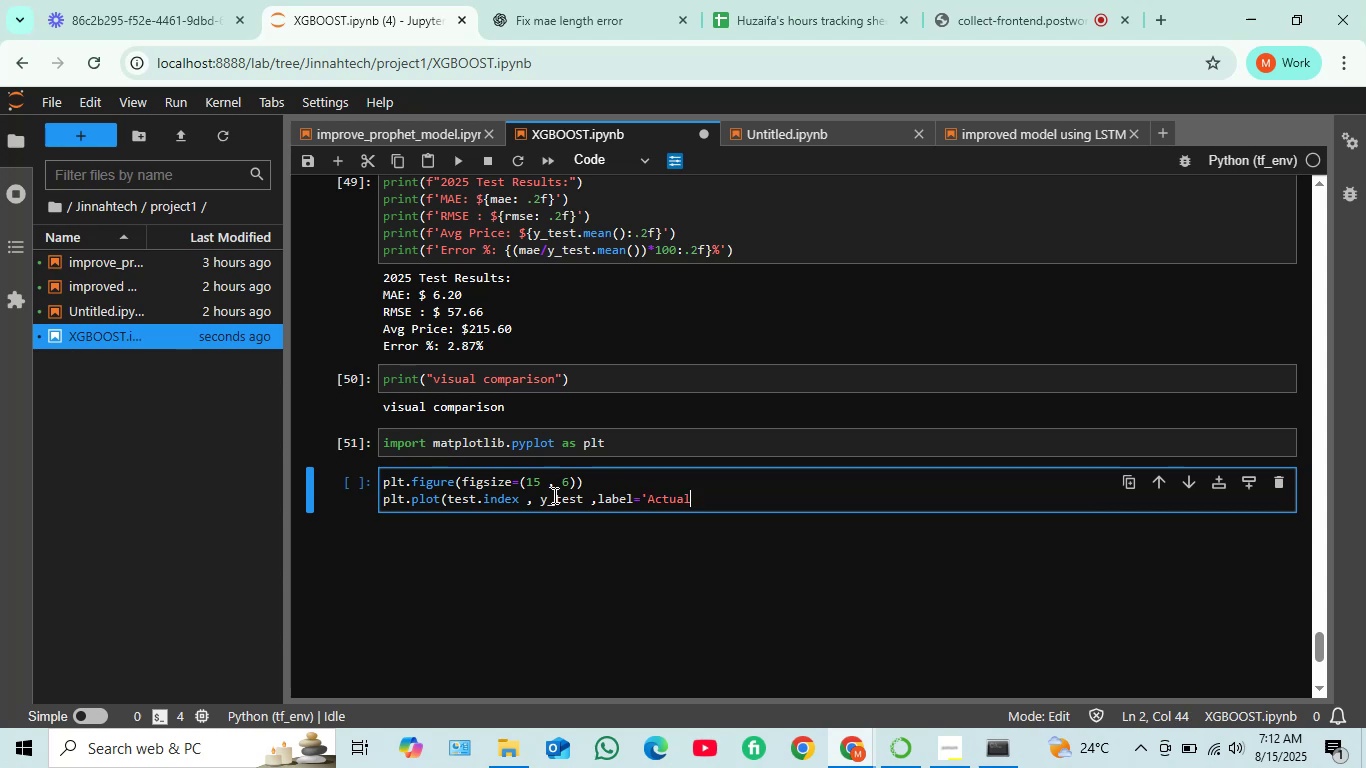 
type(' , color = 'blue'))
 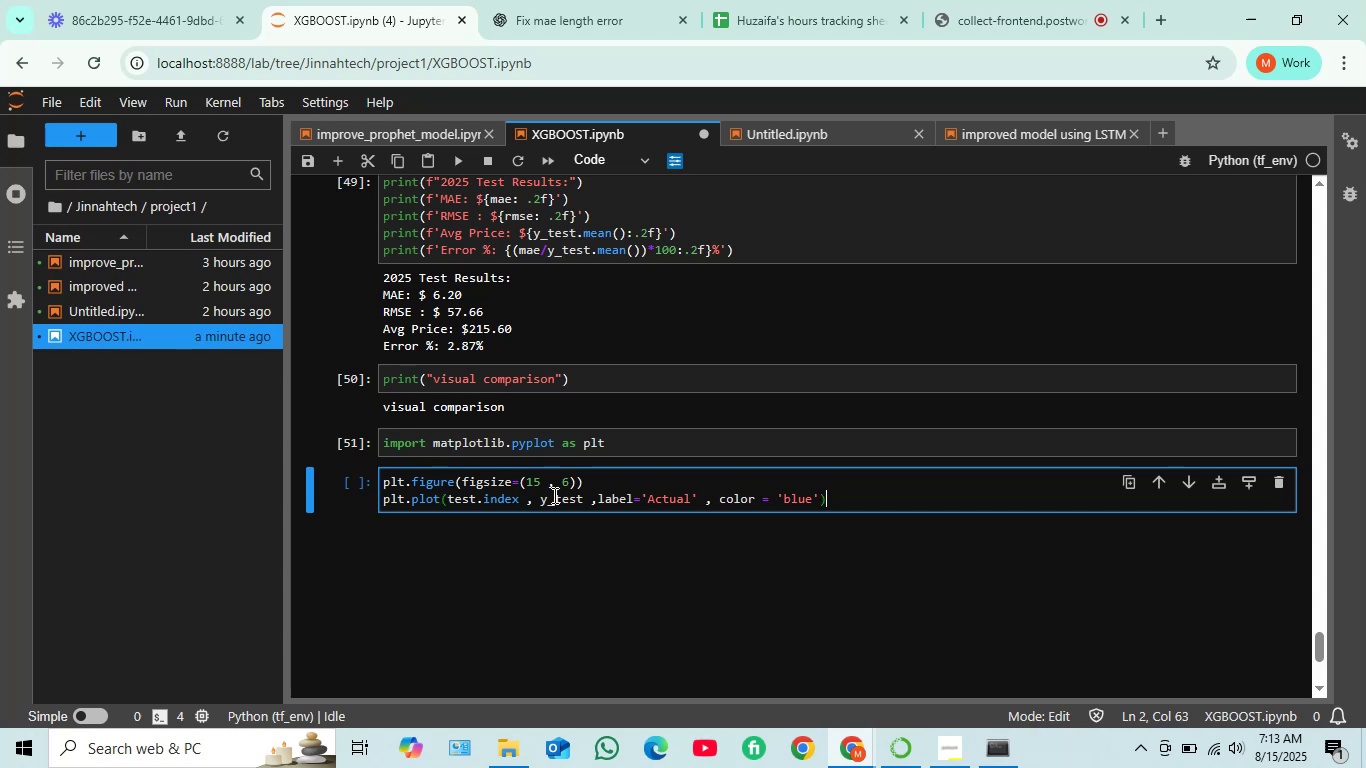 
key(Enter)
 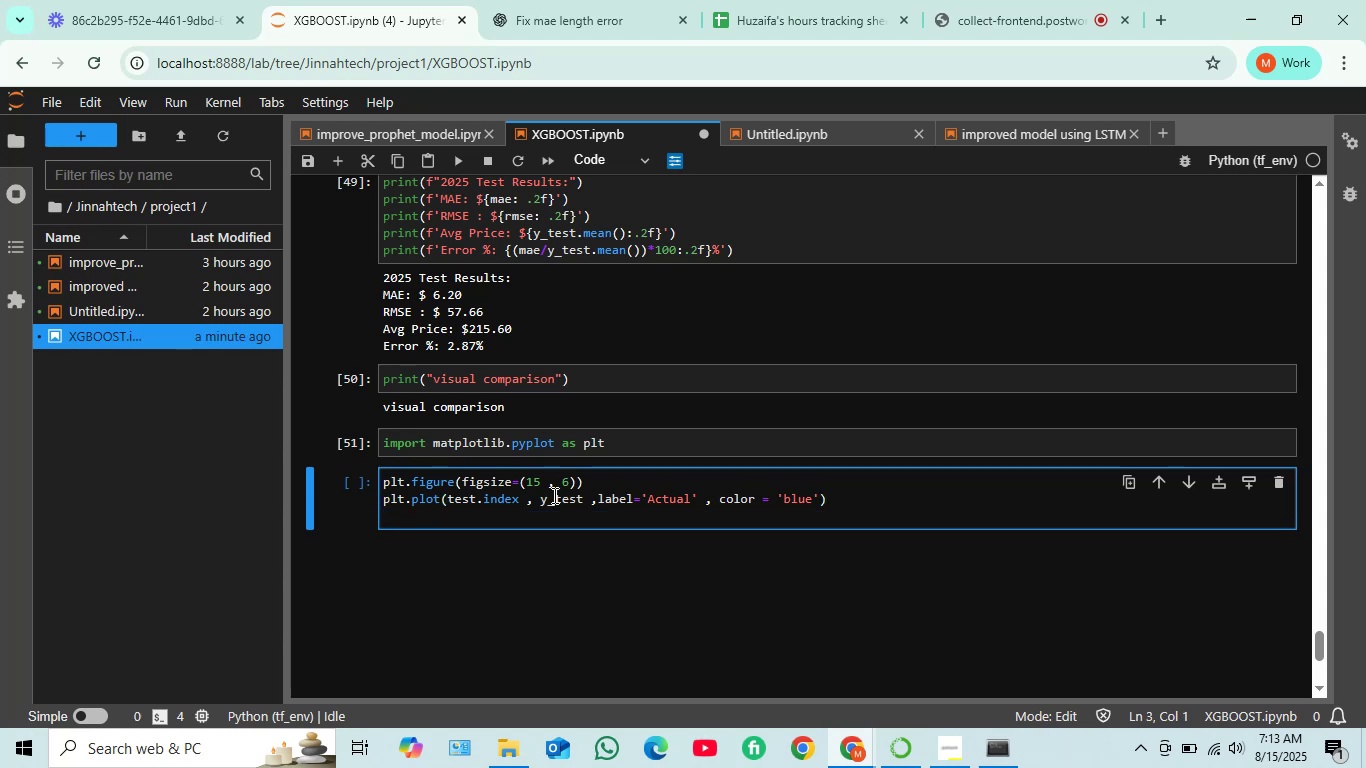 
type(plt)
 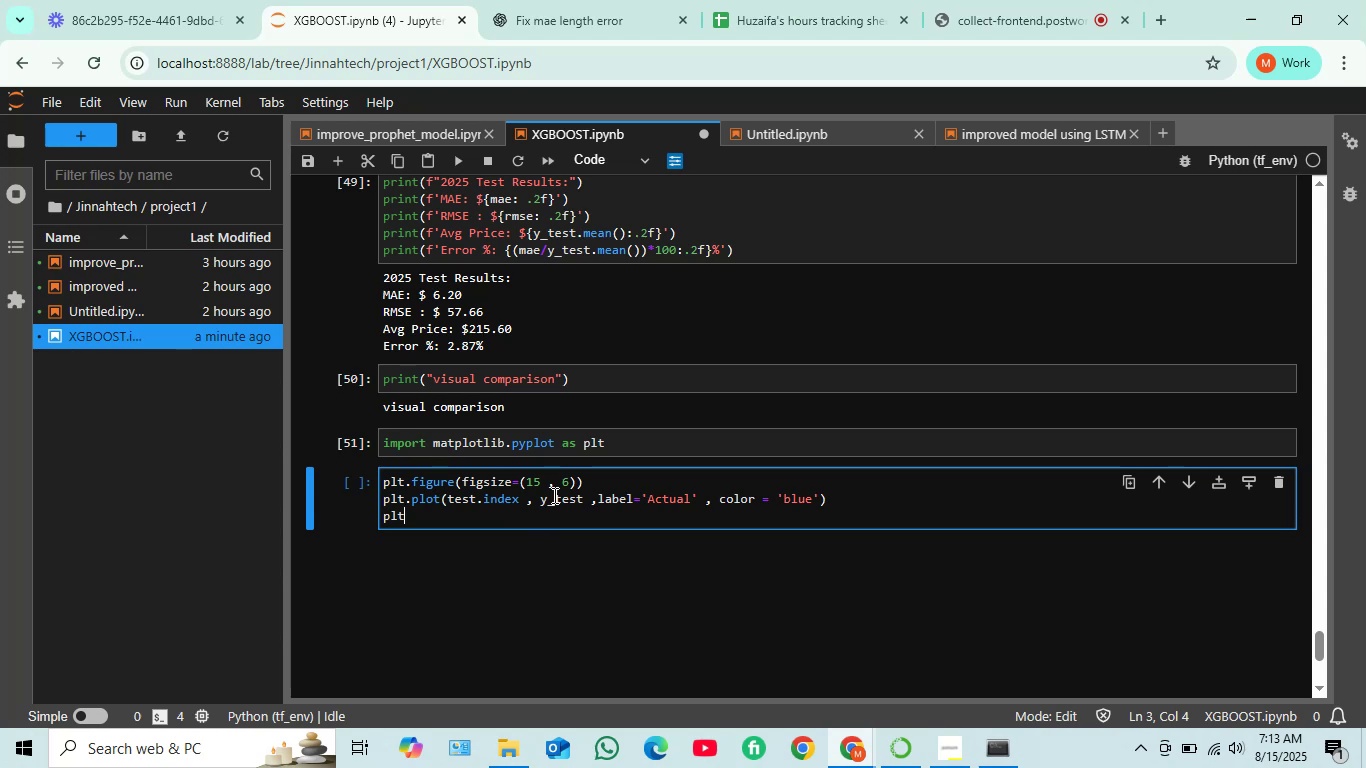 
type(.plot)
 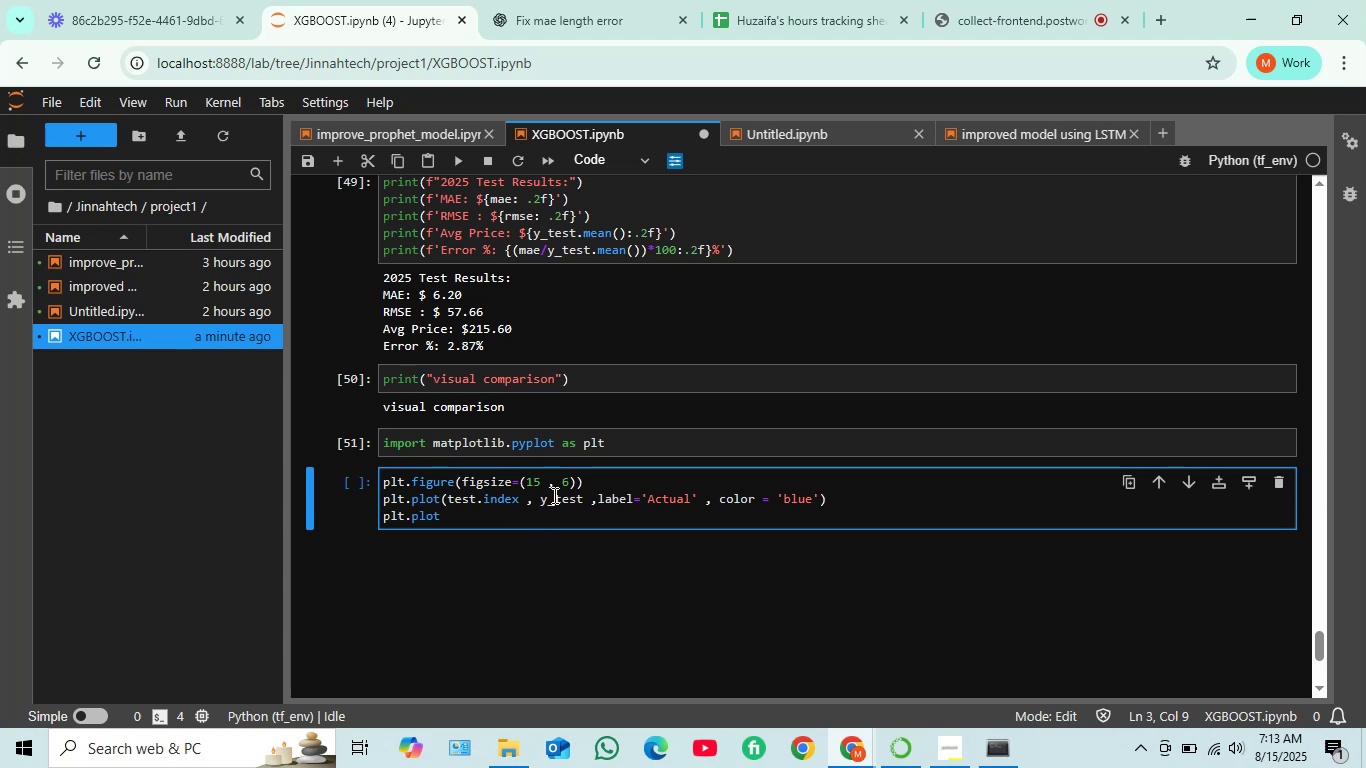 
type((test)
 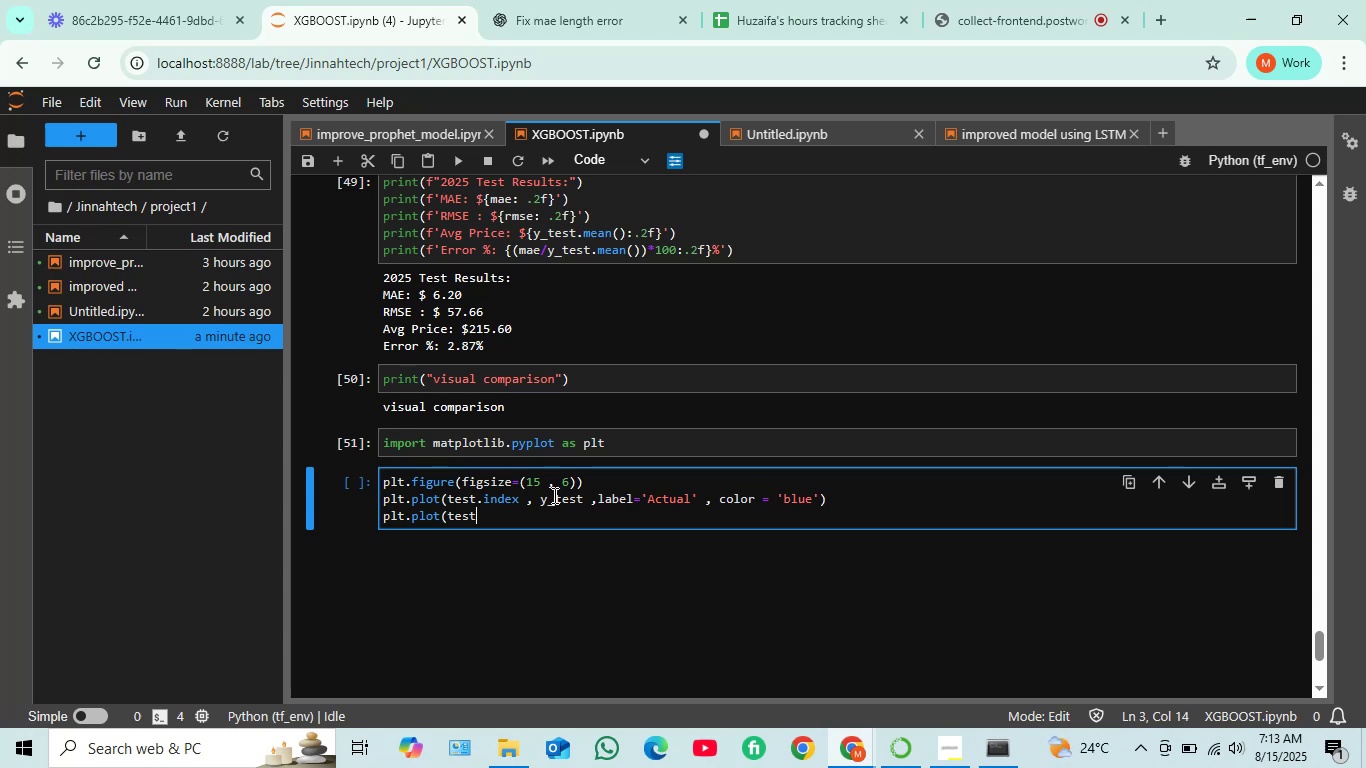 
type(.index)
 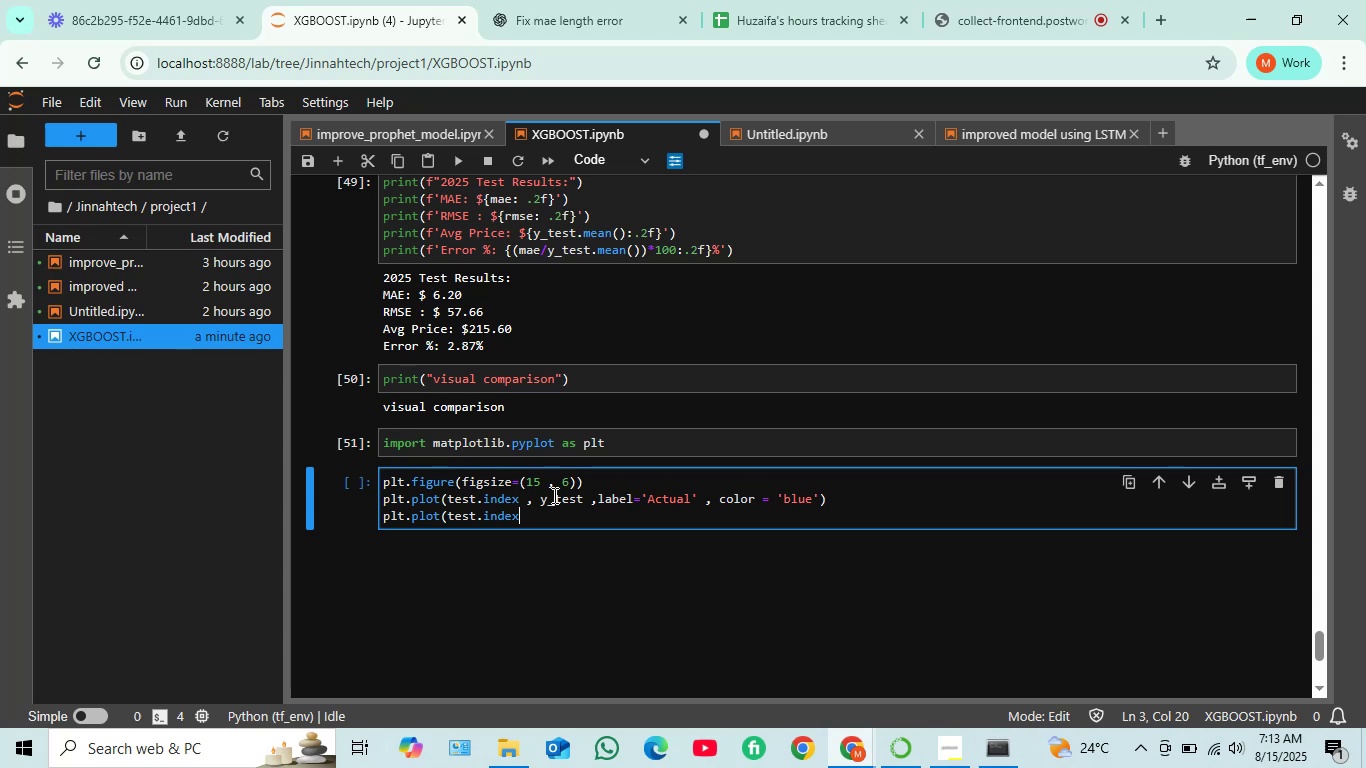 
key(Space)
 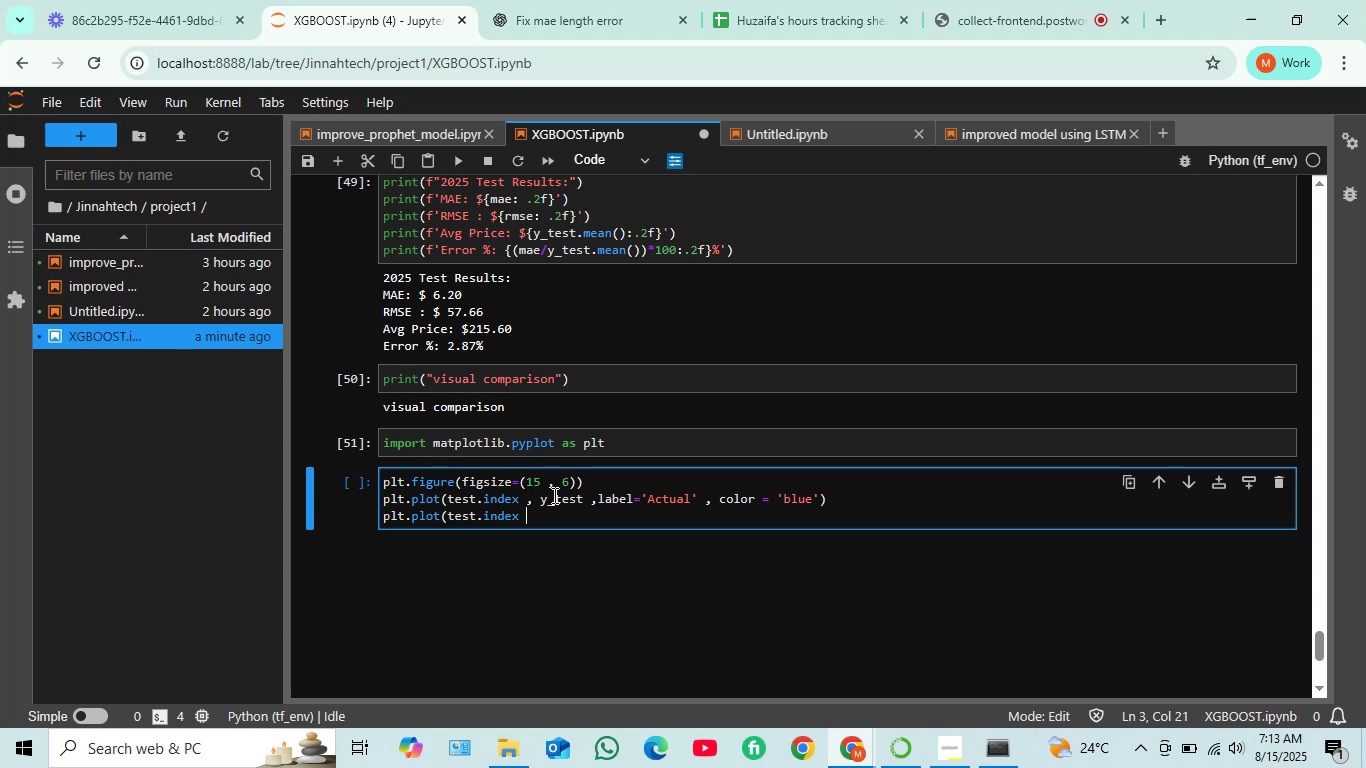 
key(Comma)
 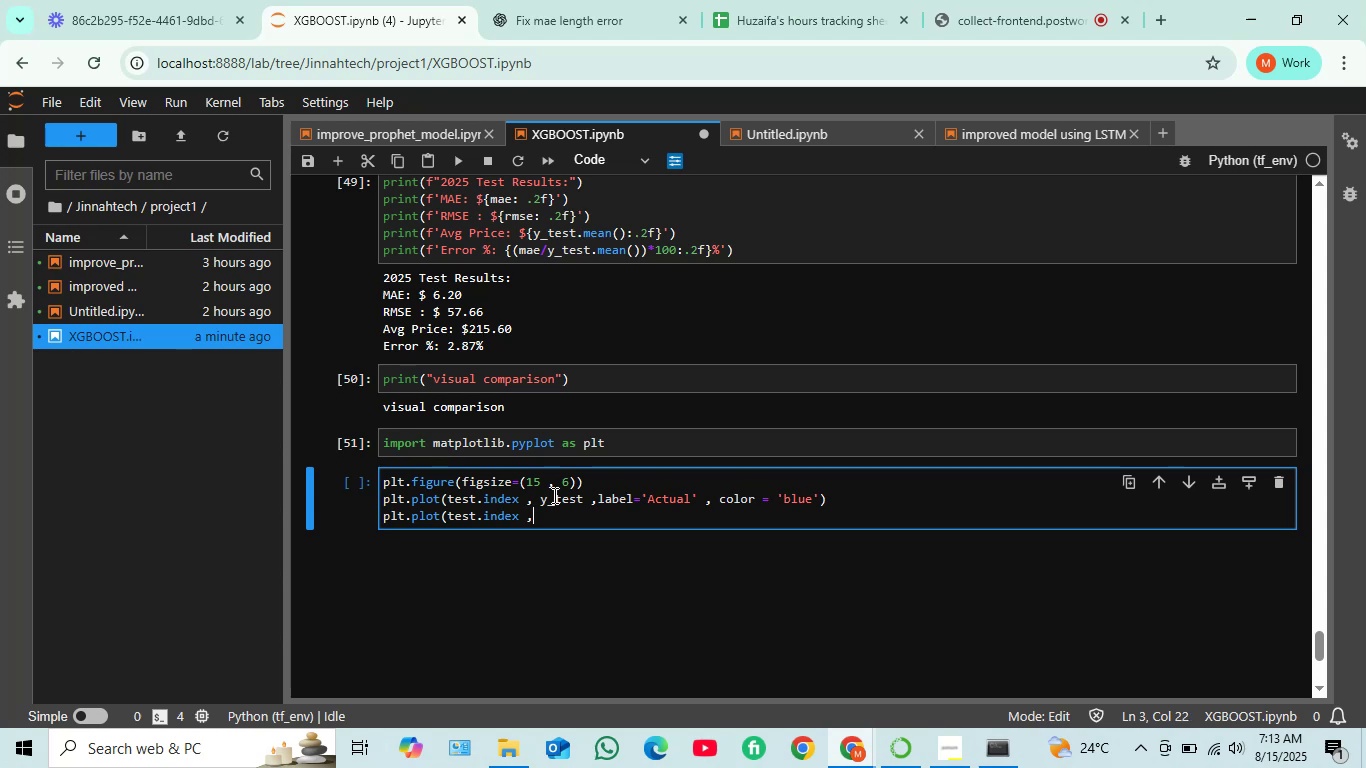 
key(Space)
 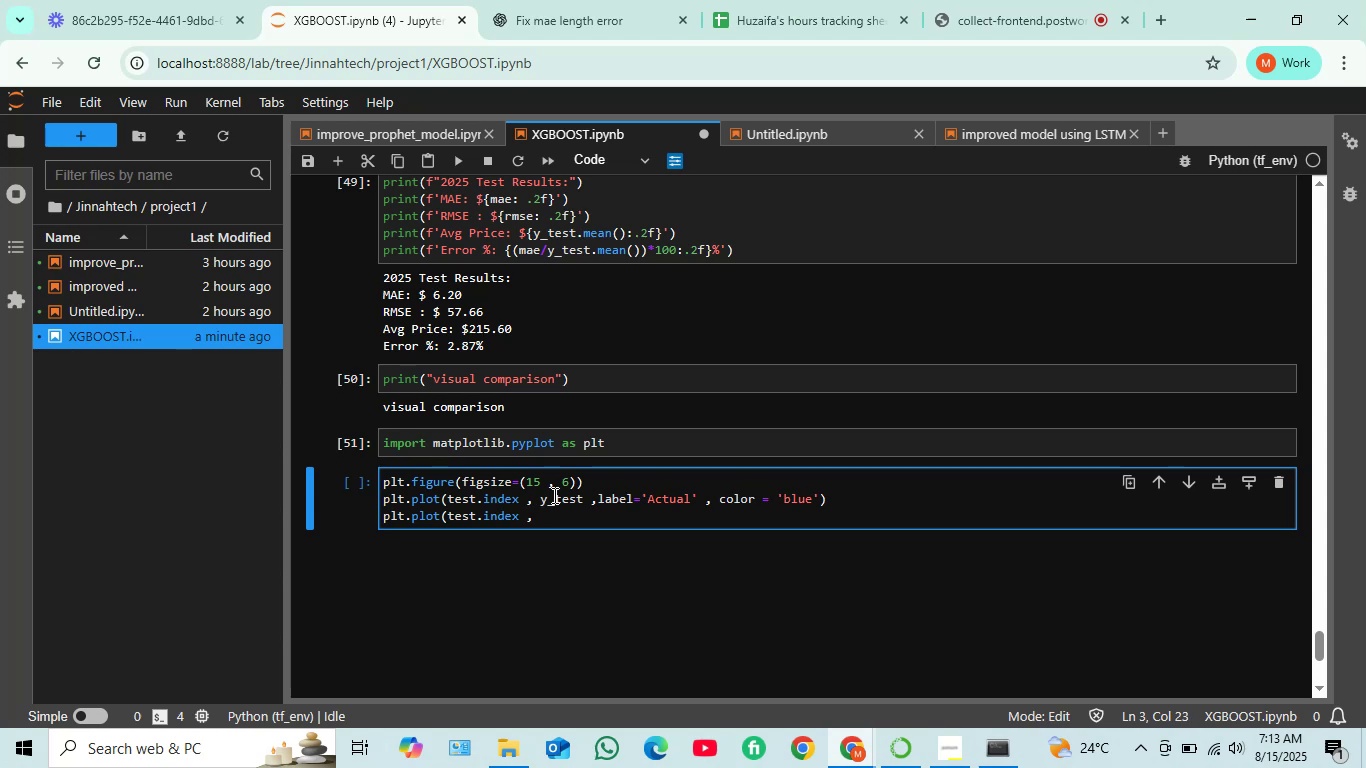 
type(test[)
 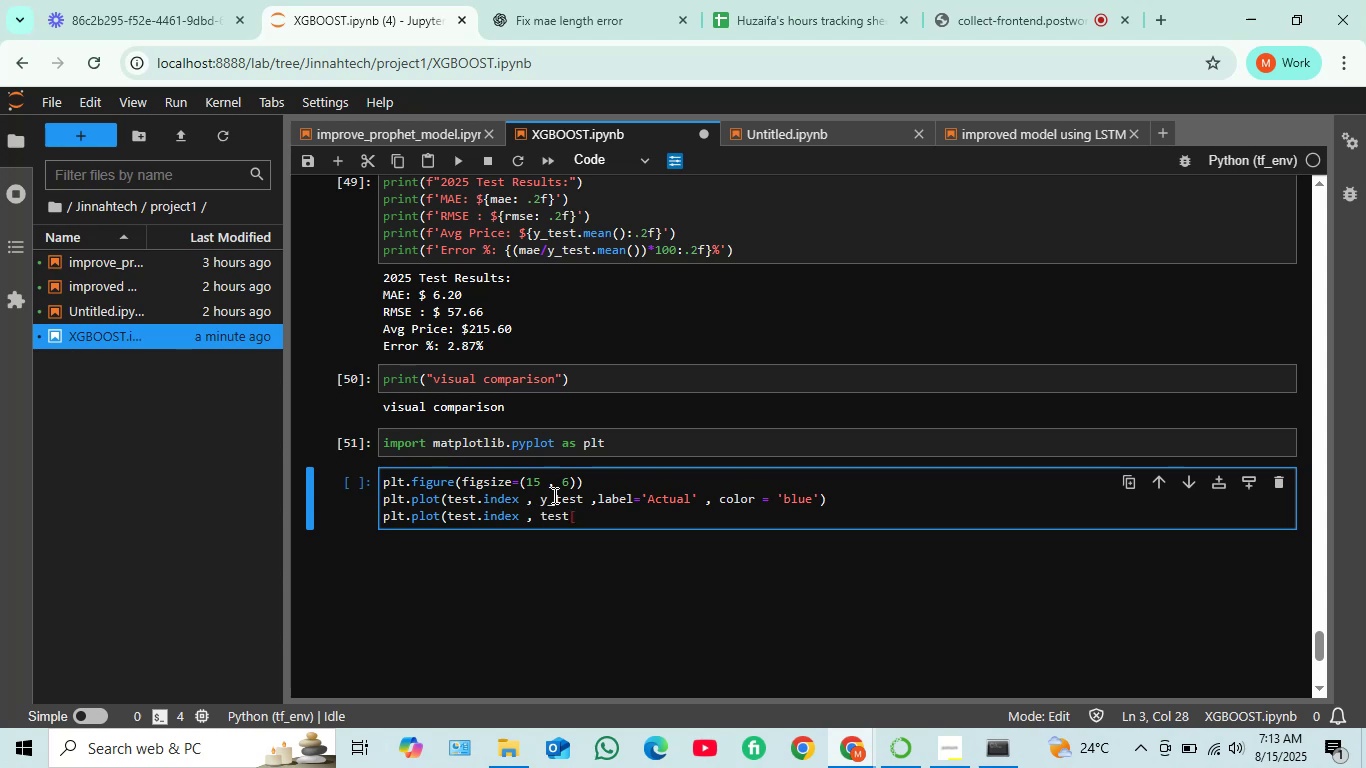 
type('pred)
 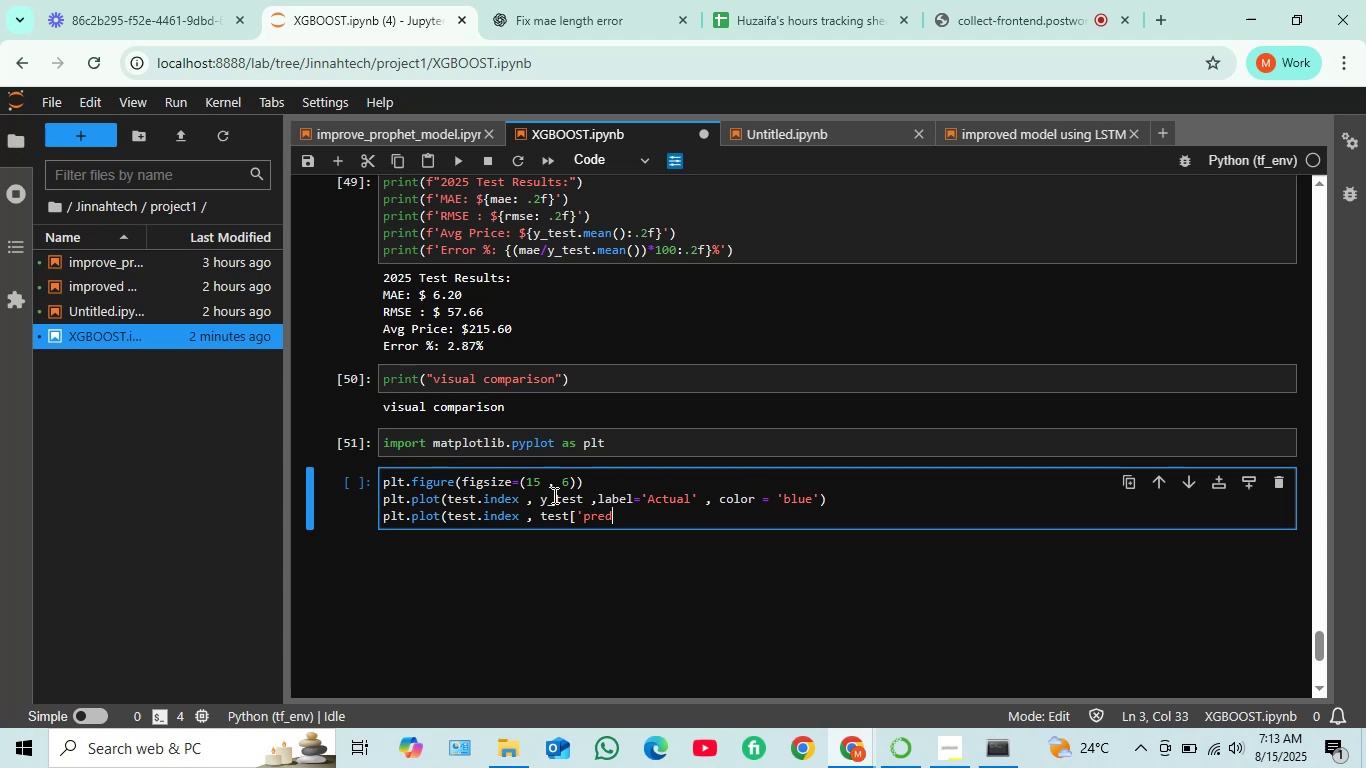 
key(Quote)
 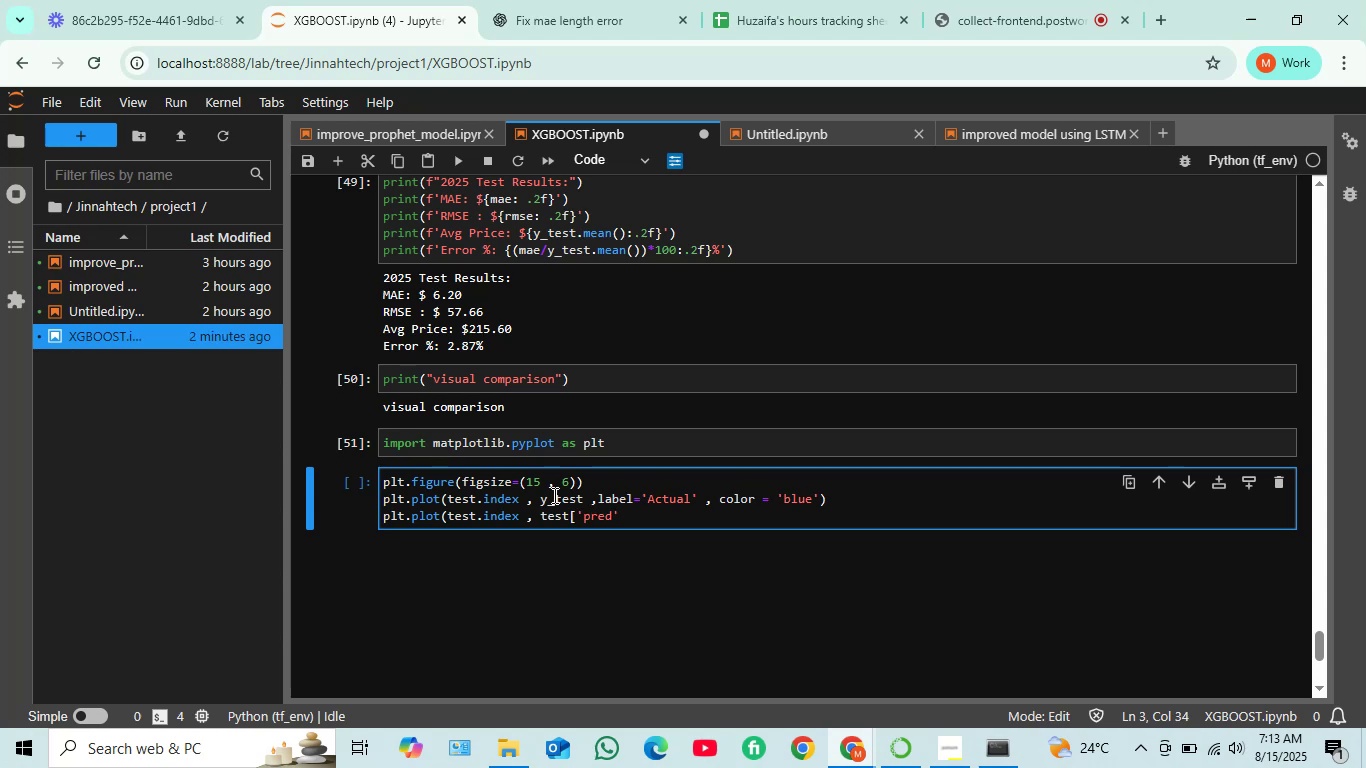 
key(BracketRight)
 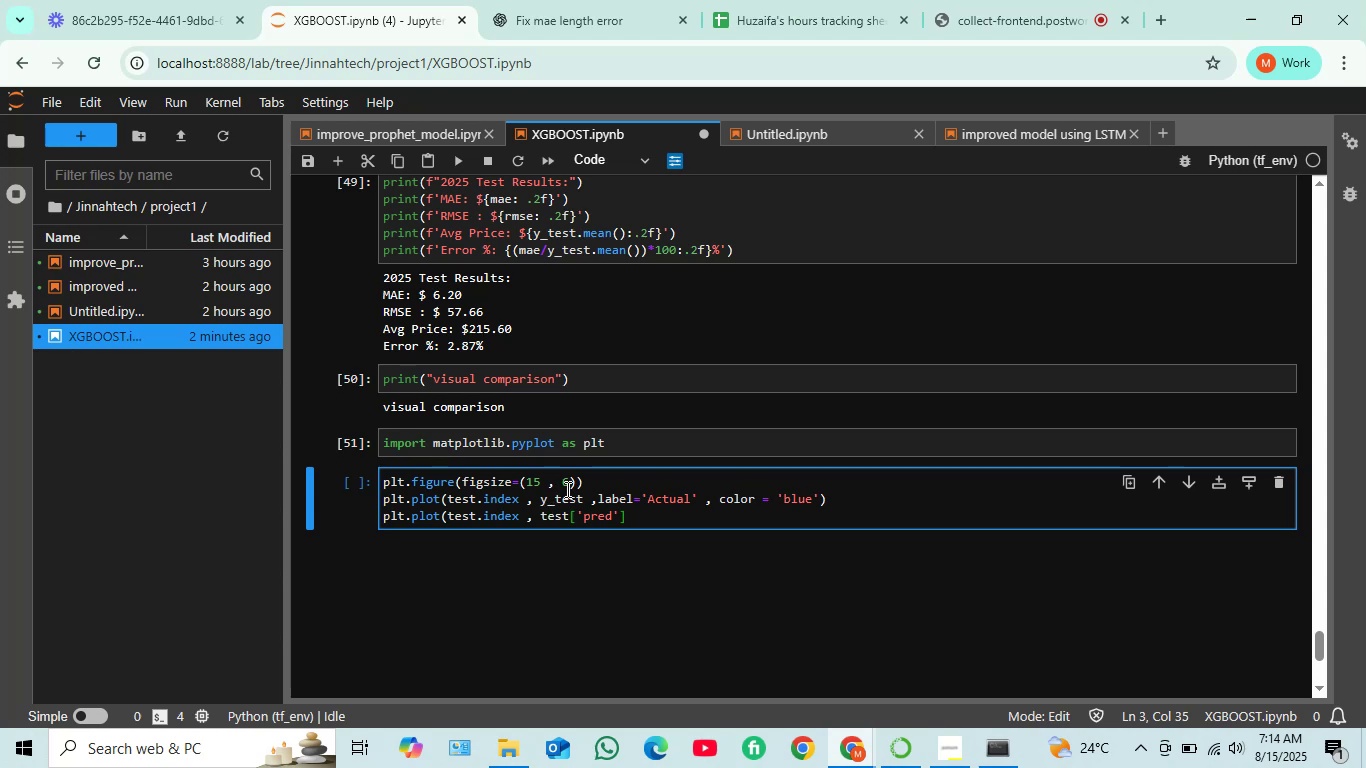 
wait(13.5)
 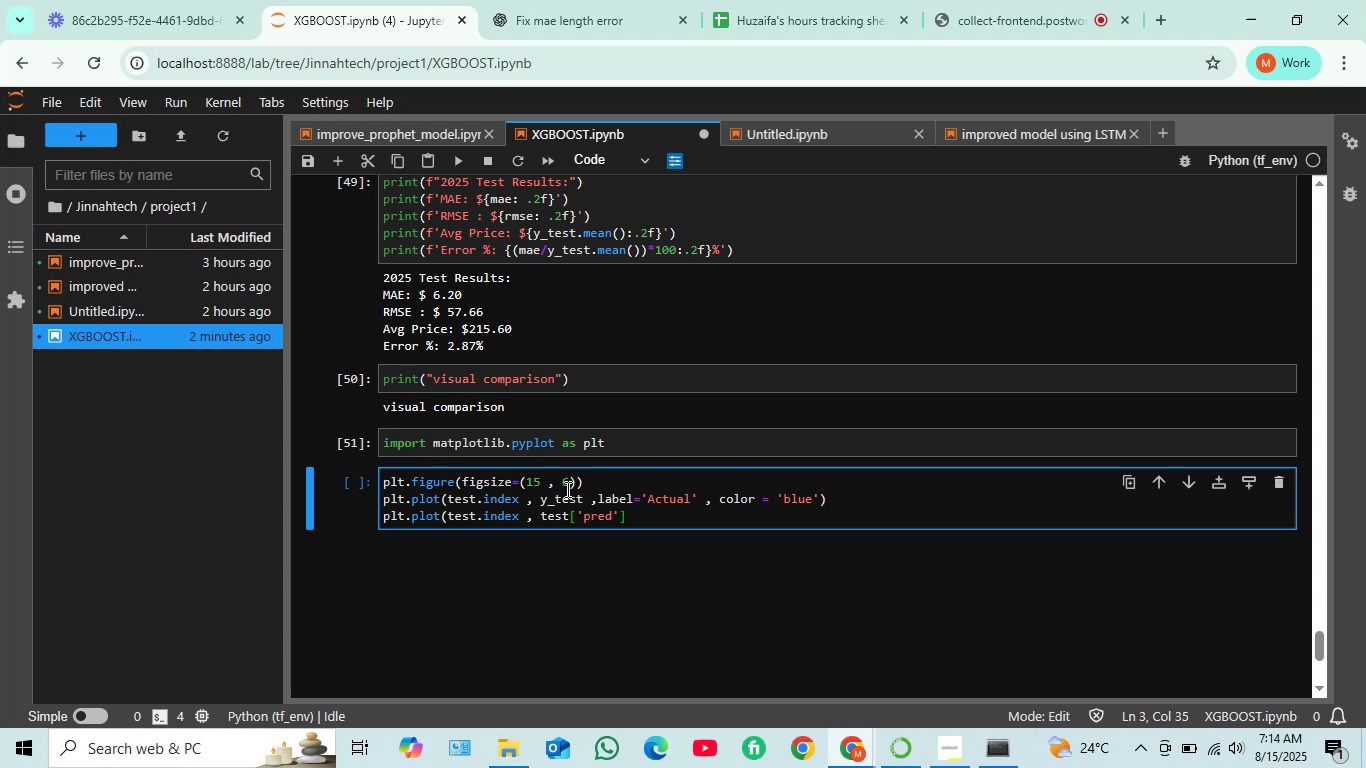 
type( , label)
 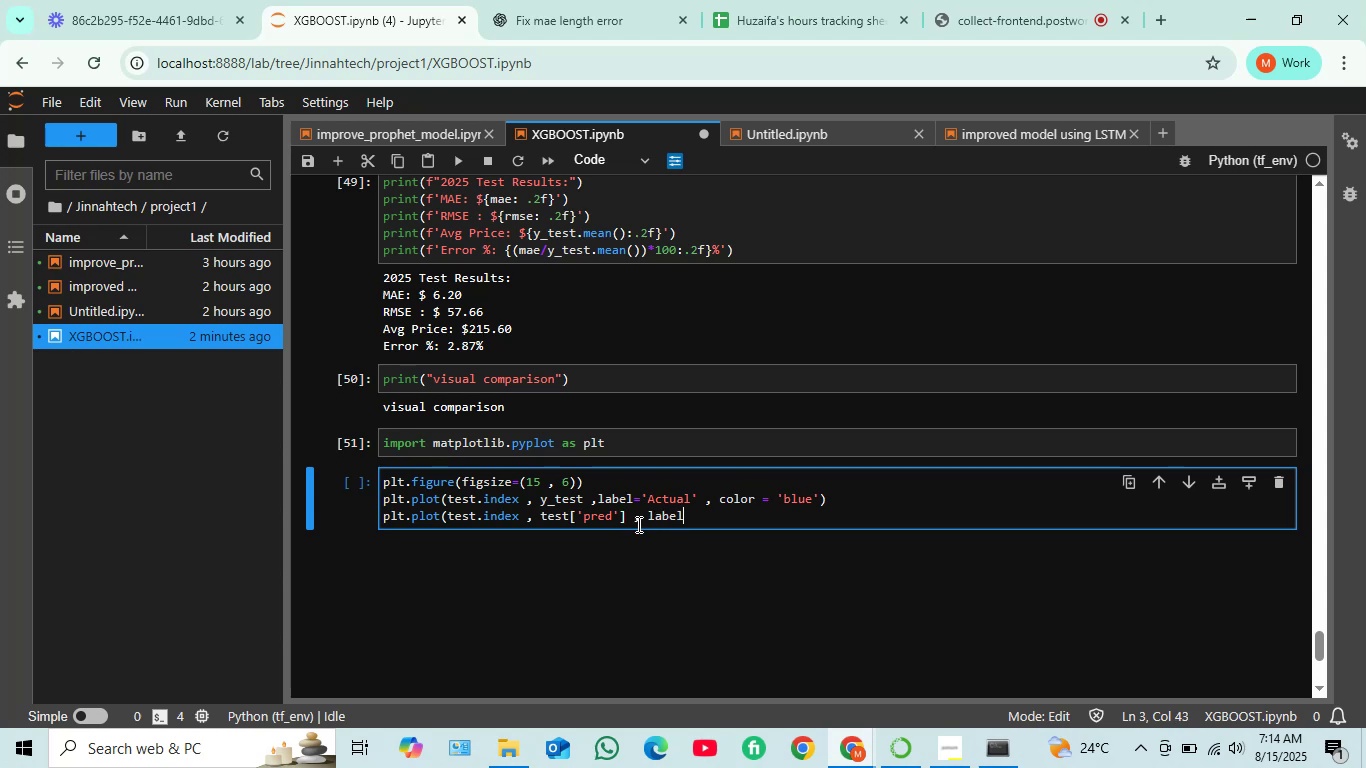 
key(Space)
 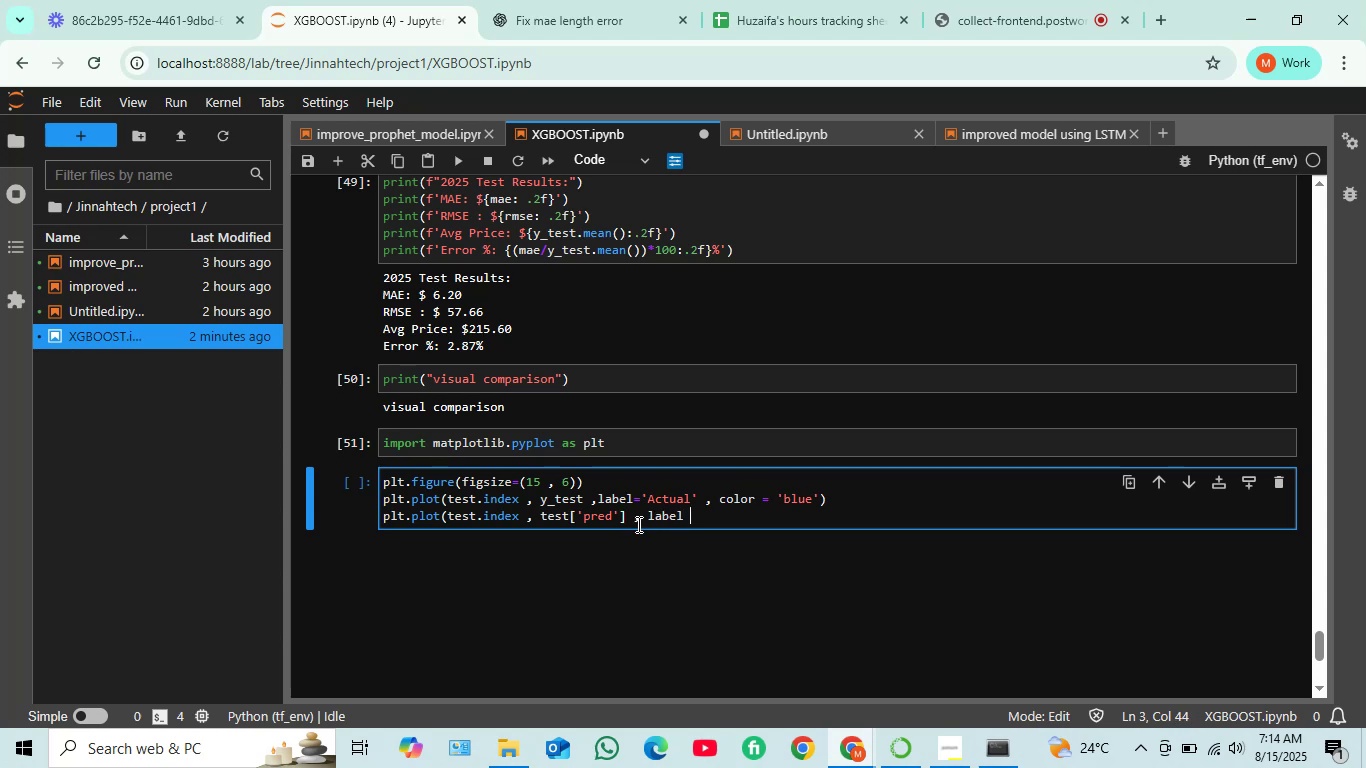 
key(Equal)
 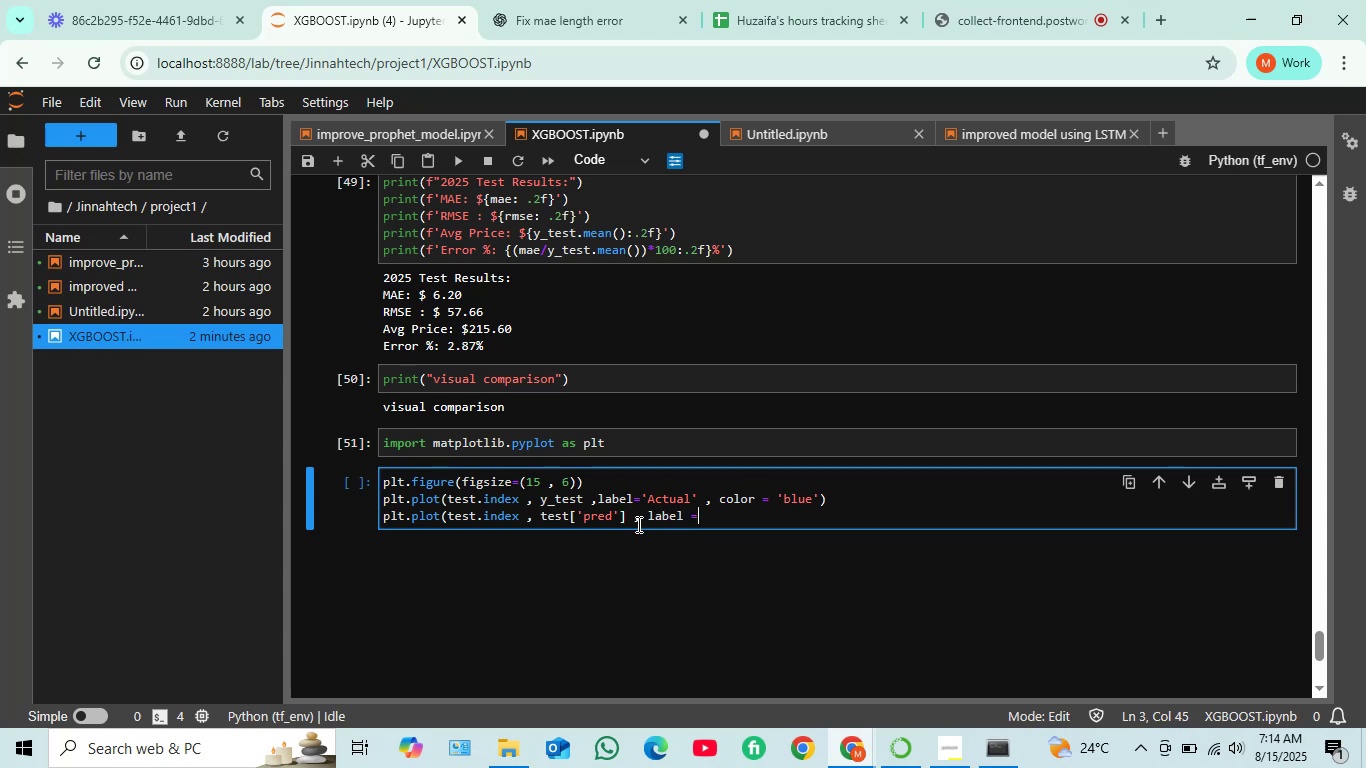 
key(Space)
 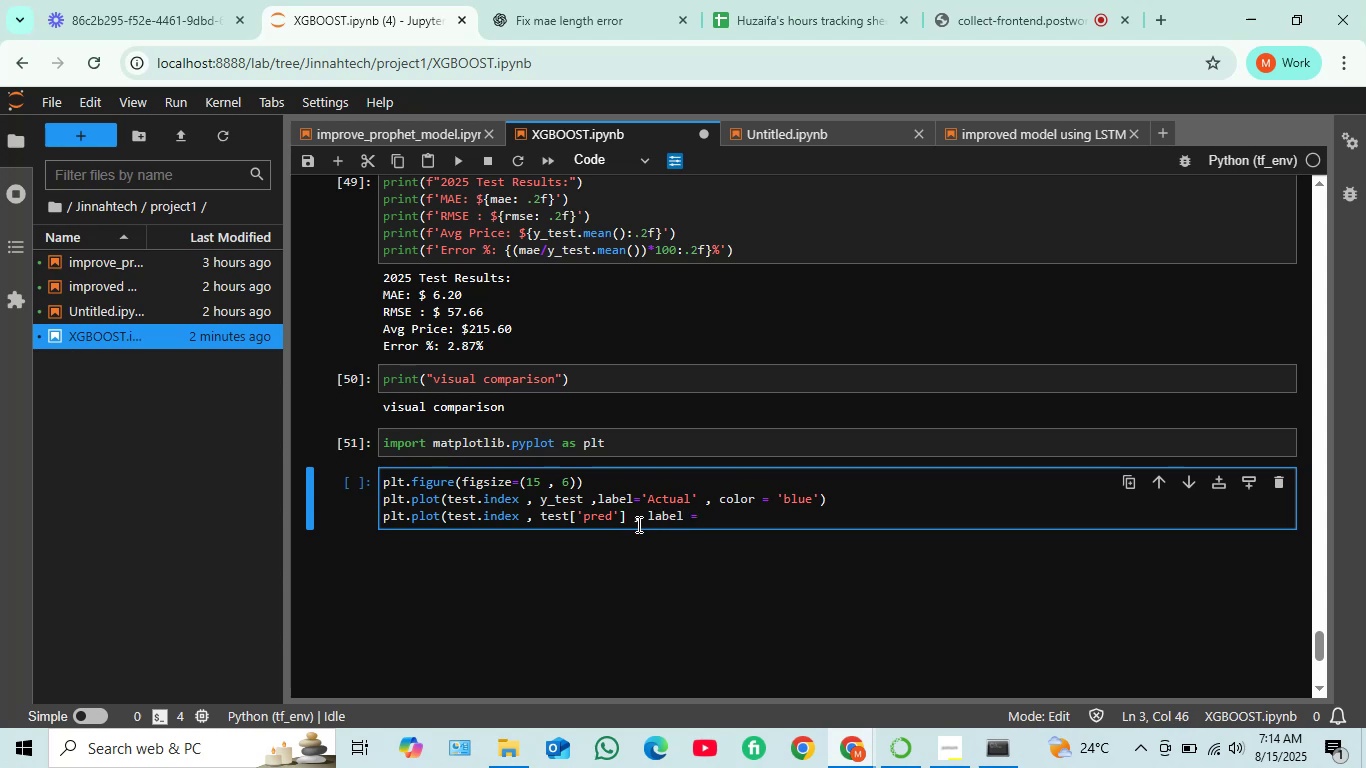 
key(Quote)
 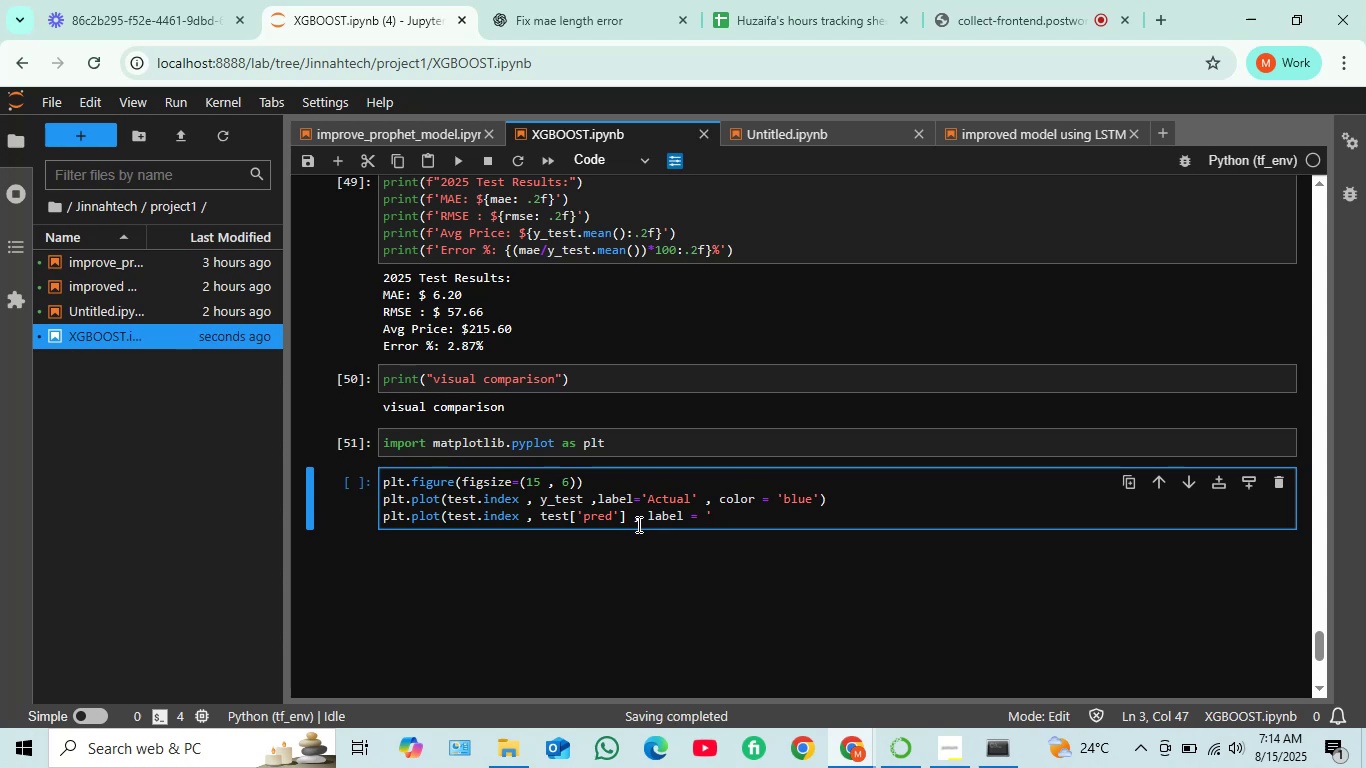 
wait(7.06)
 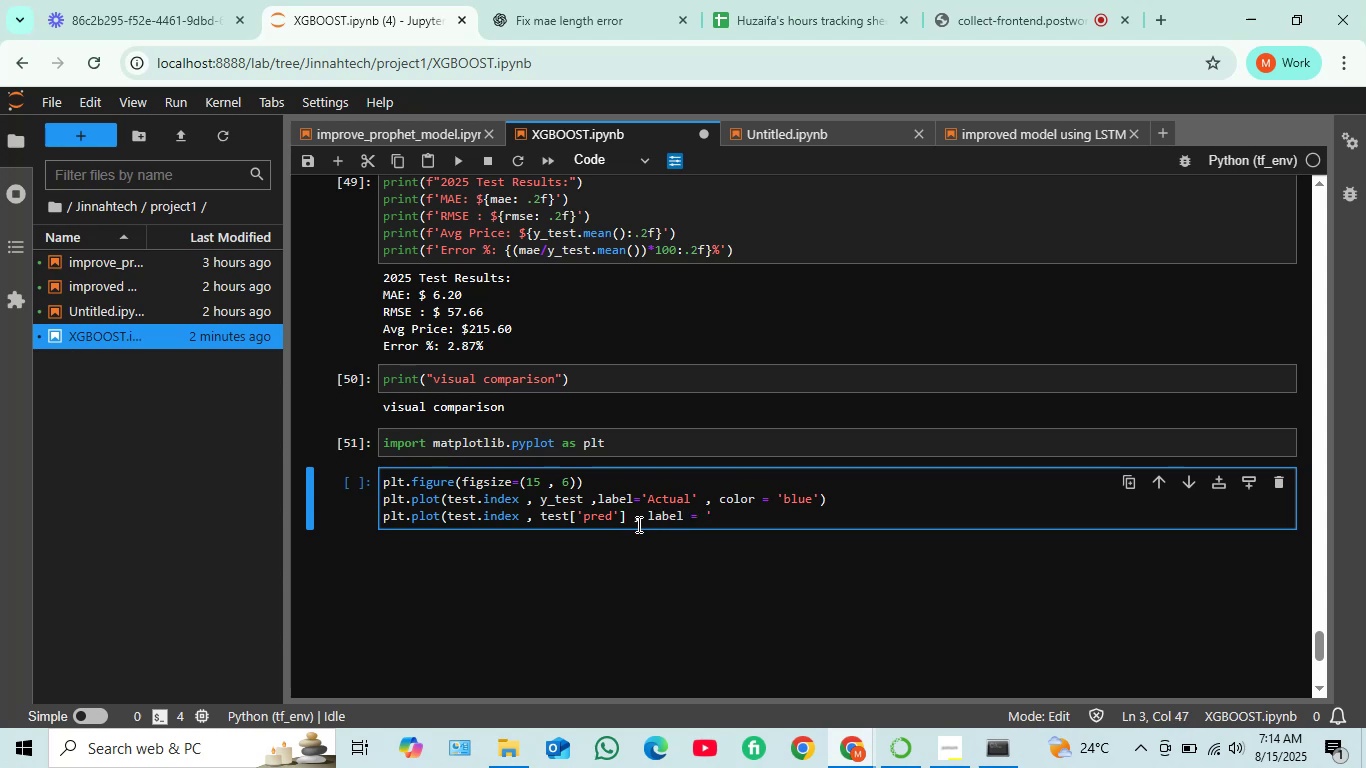 
type(predict)
 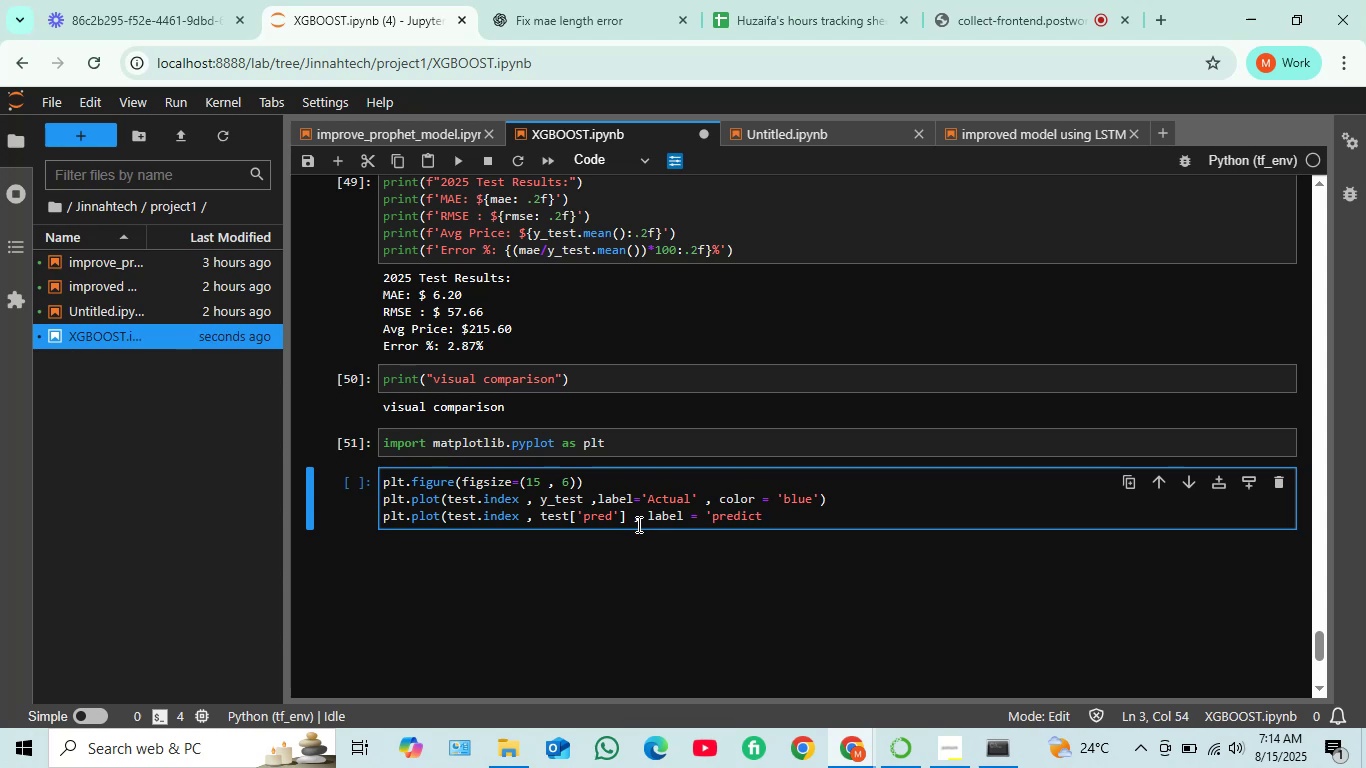 
type(ed)
 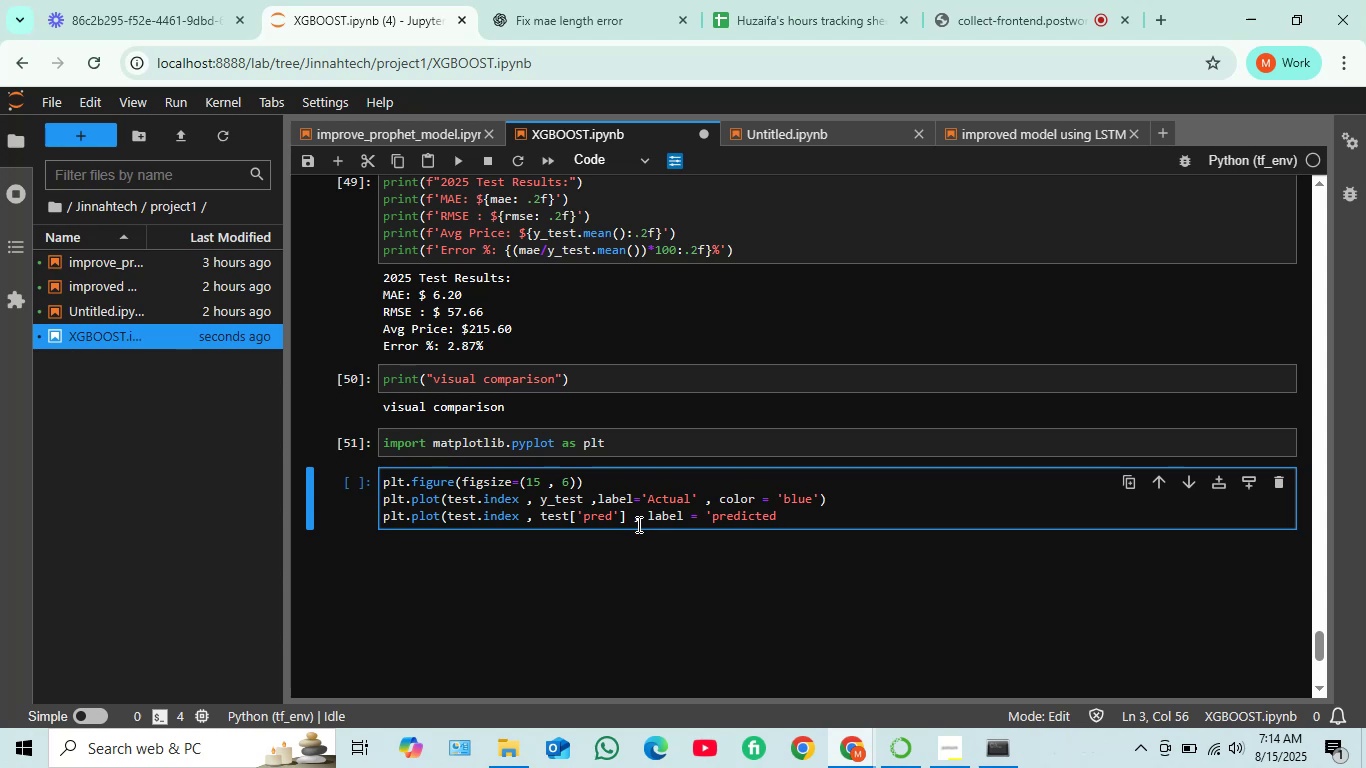 
key(ArrowLeft)
 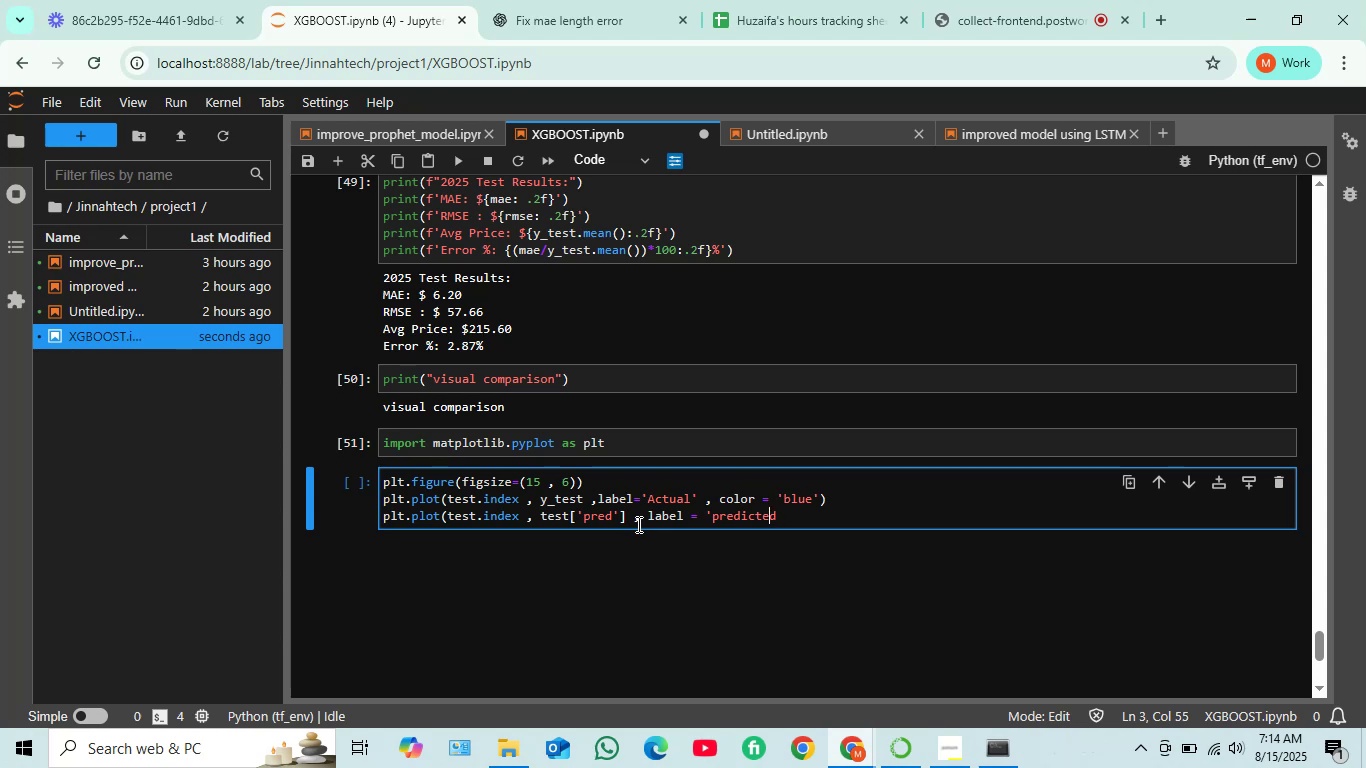 
key(ArrowLeft)
 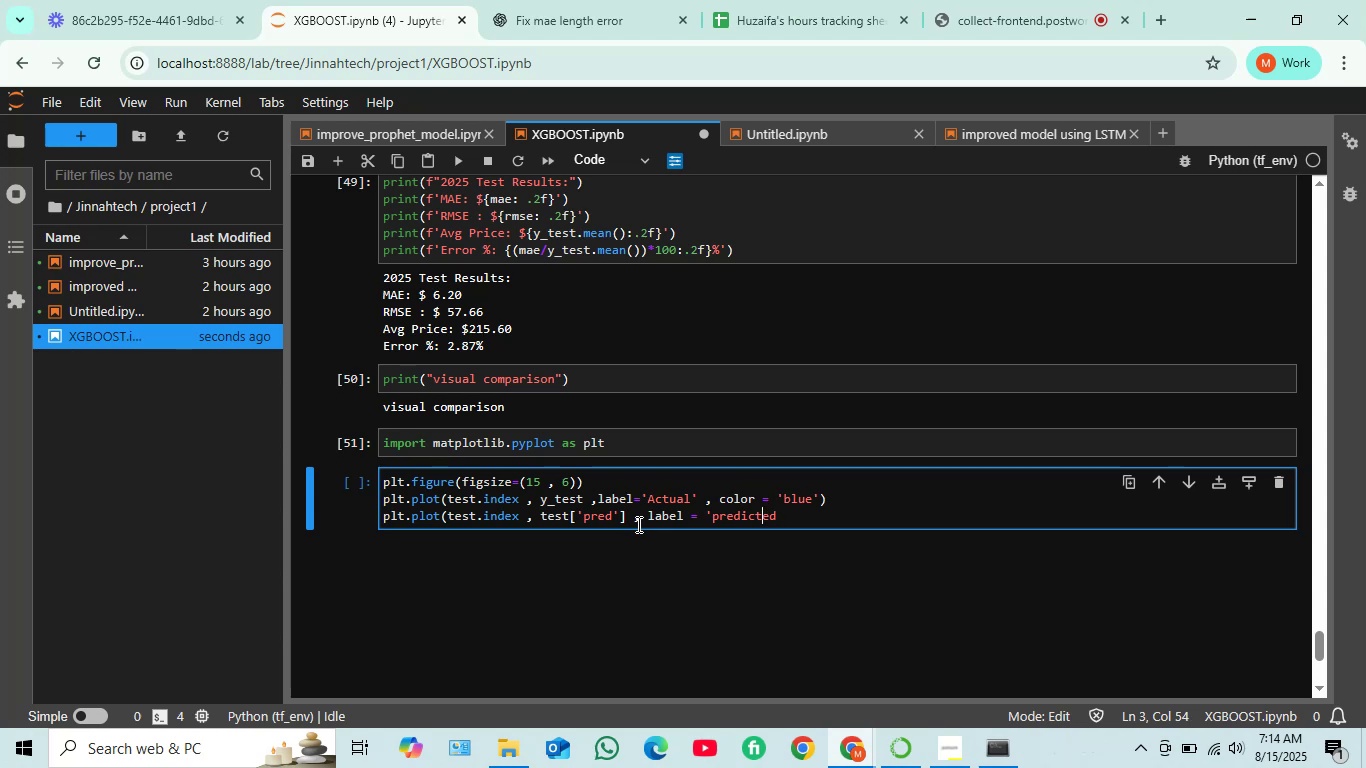 
key(ArrowLeft)
 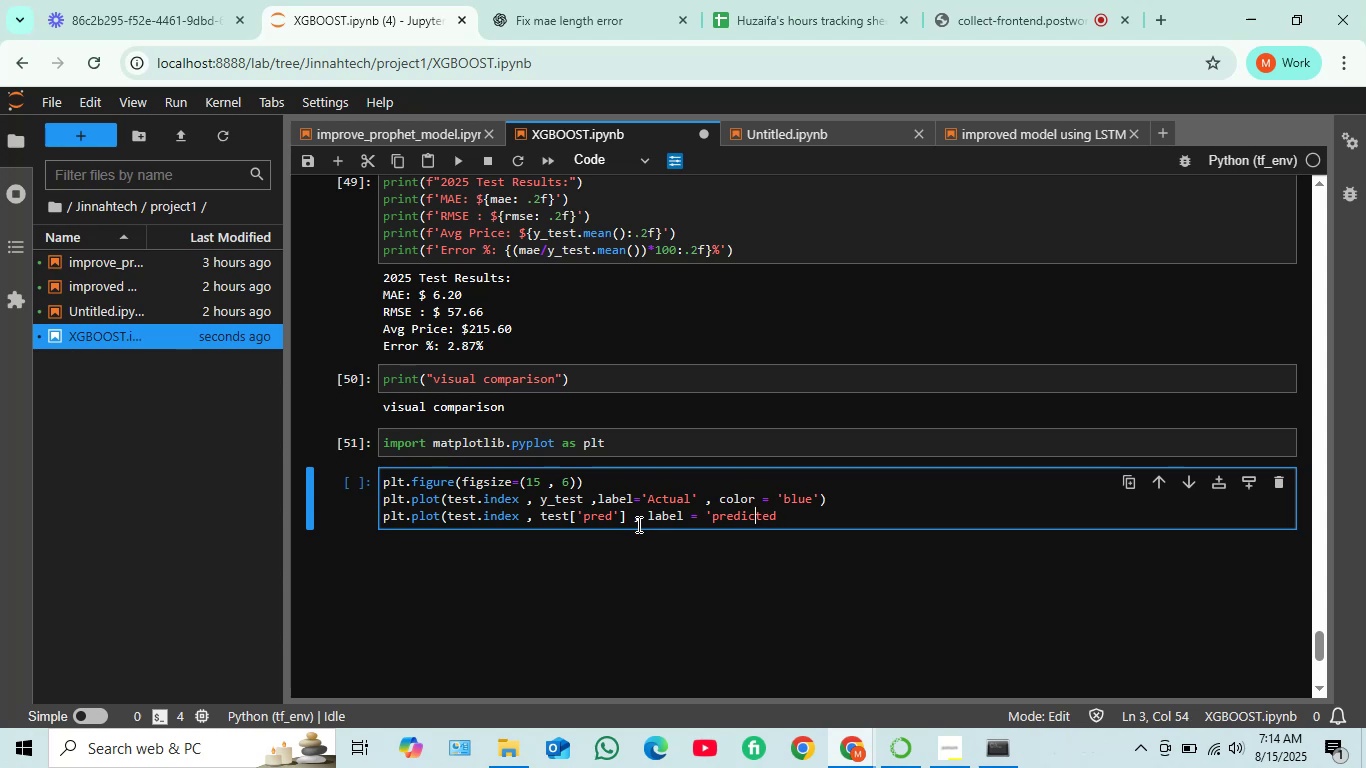 
key(ArrowLeft)
 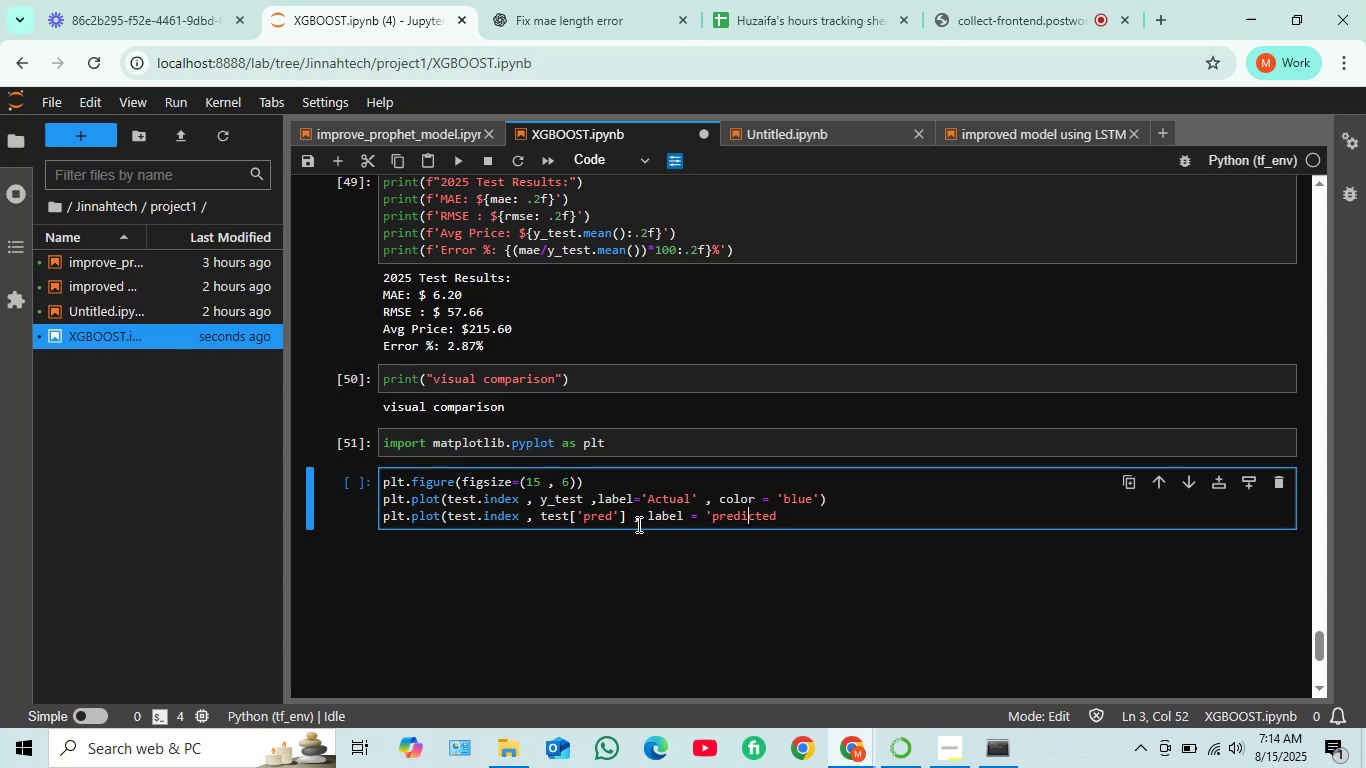 
key(ArrowLeft)
 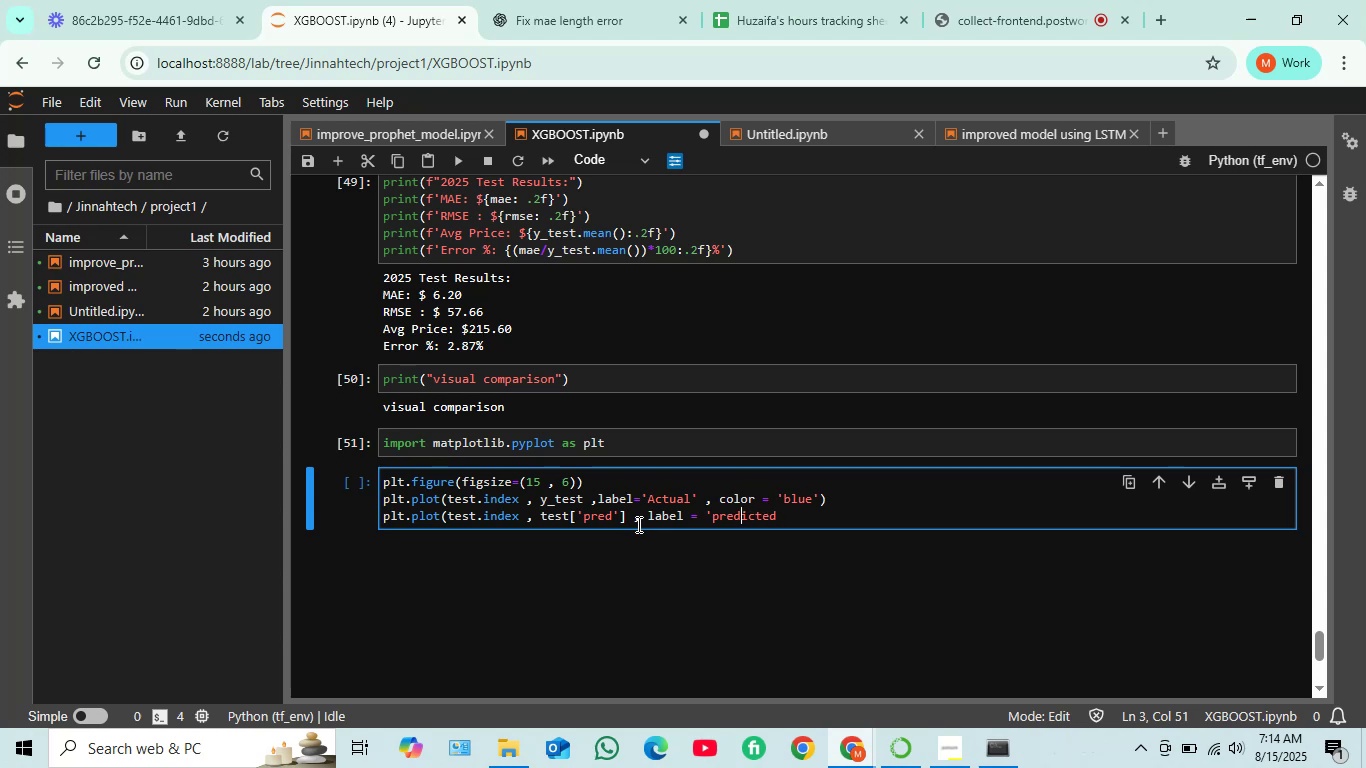 
key(ArrowLeft)
 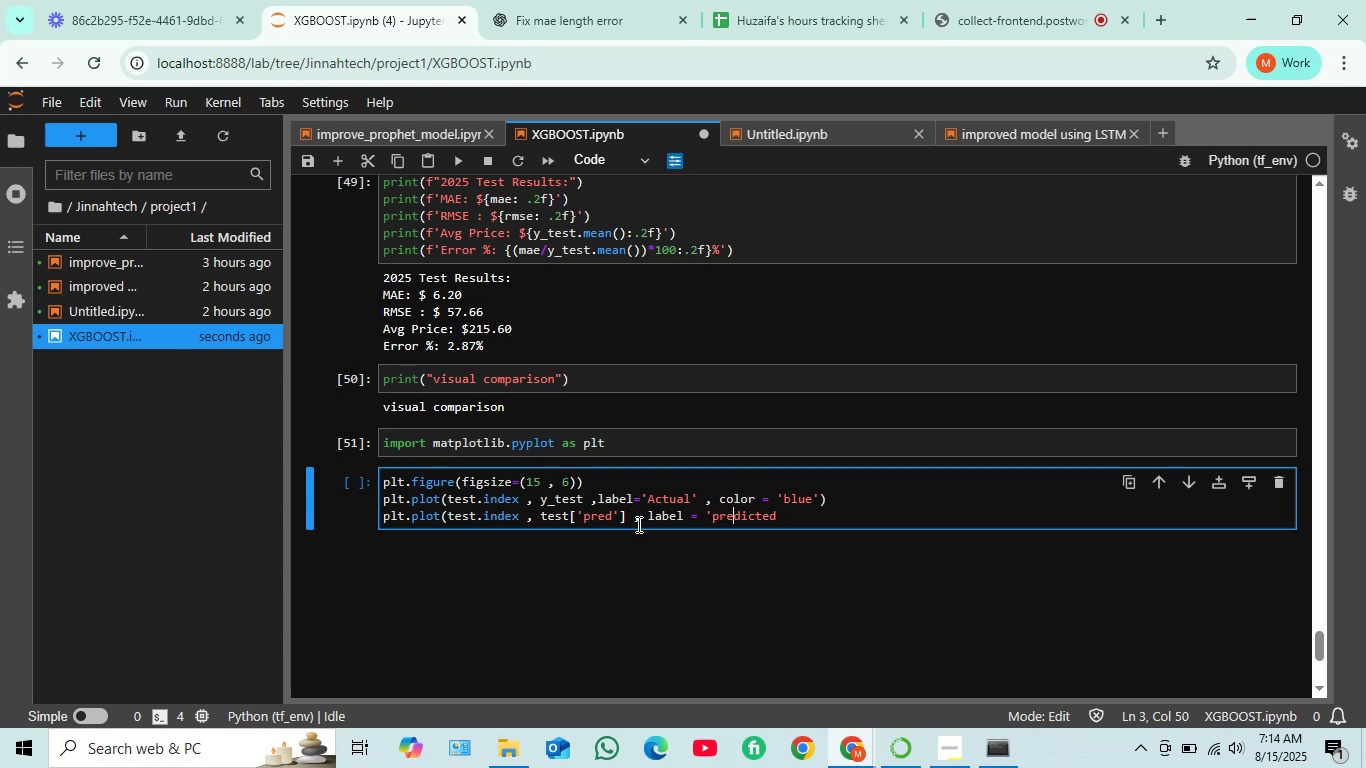 
key(ArrowLeft)
 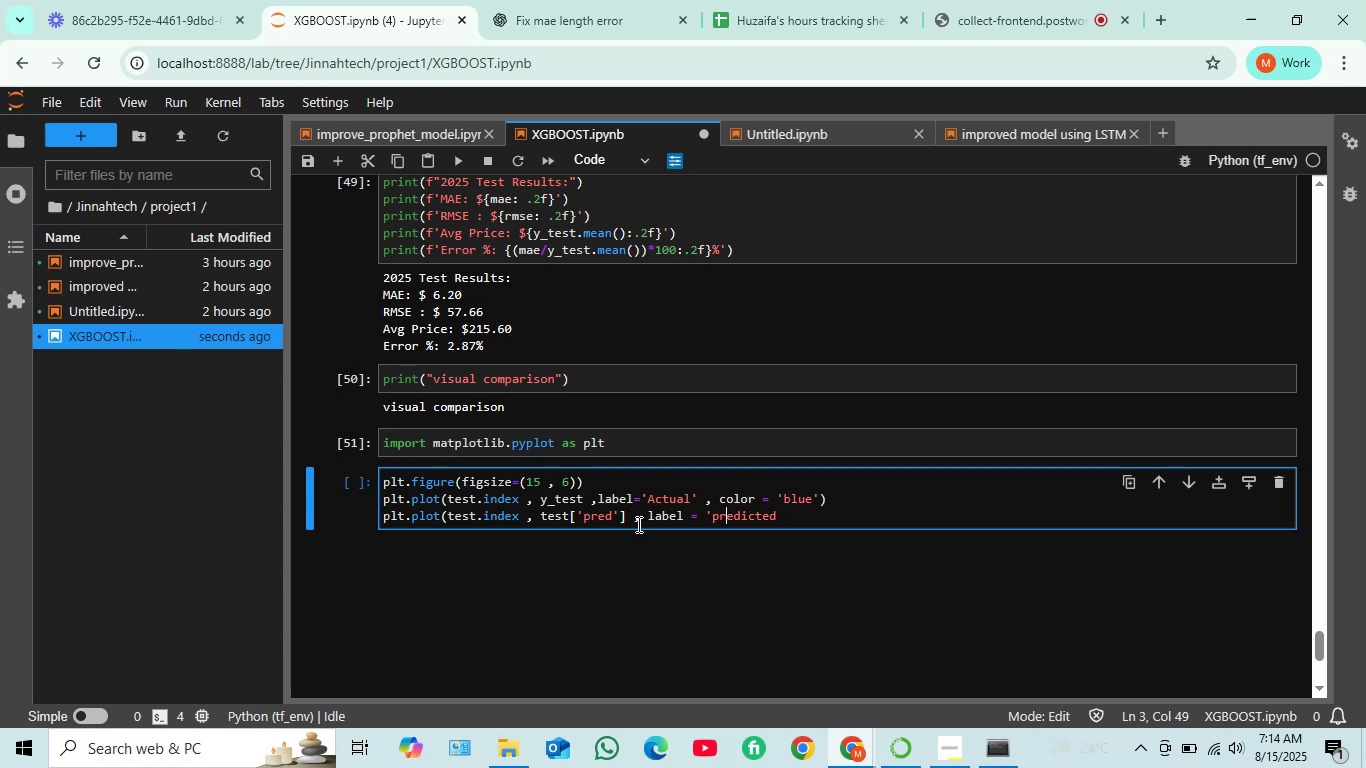 
key(ArrowLeft)
 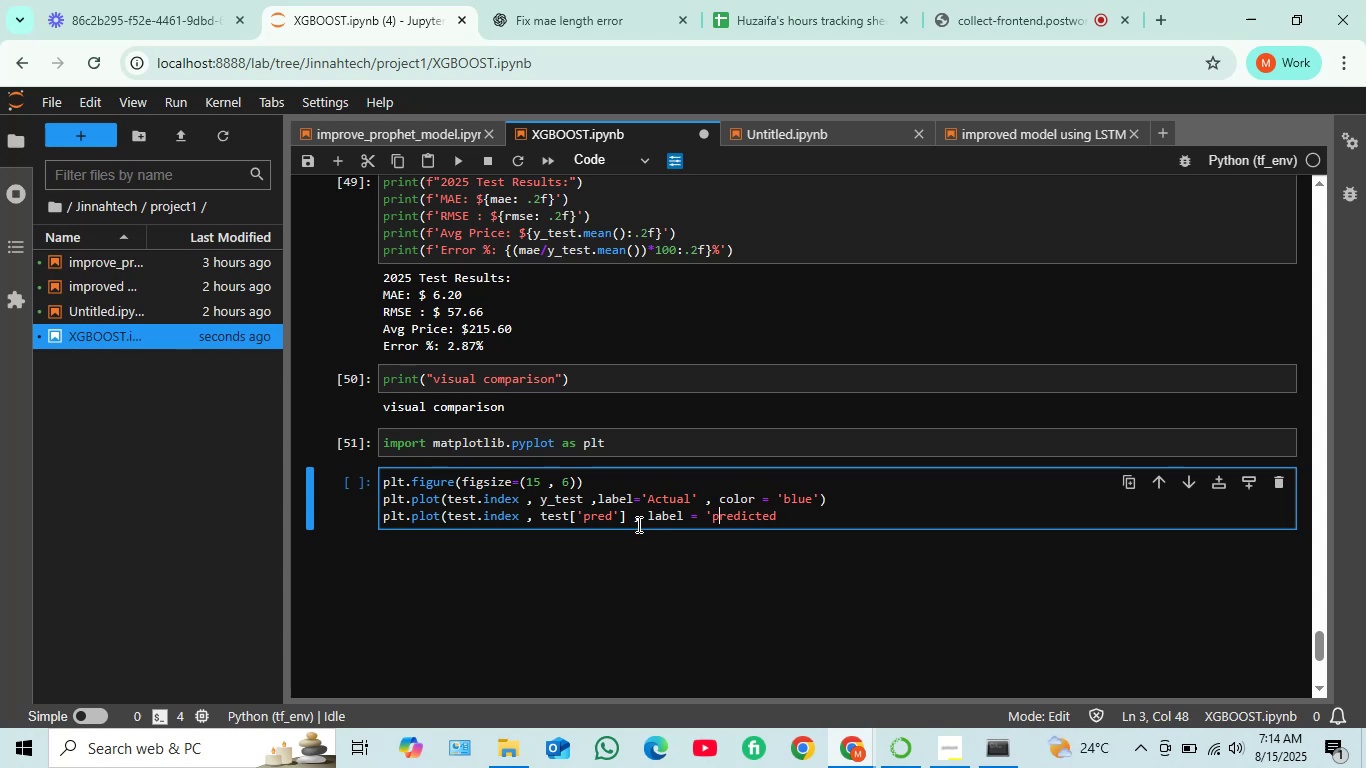 
key(Backspace)
 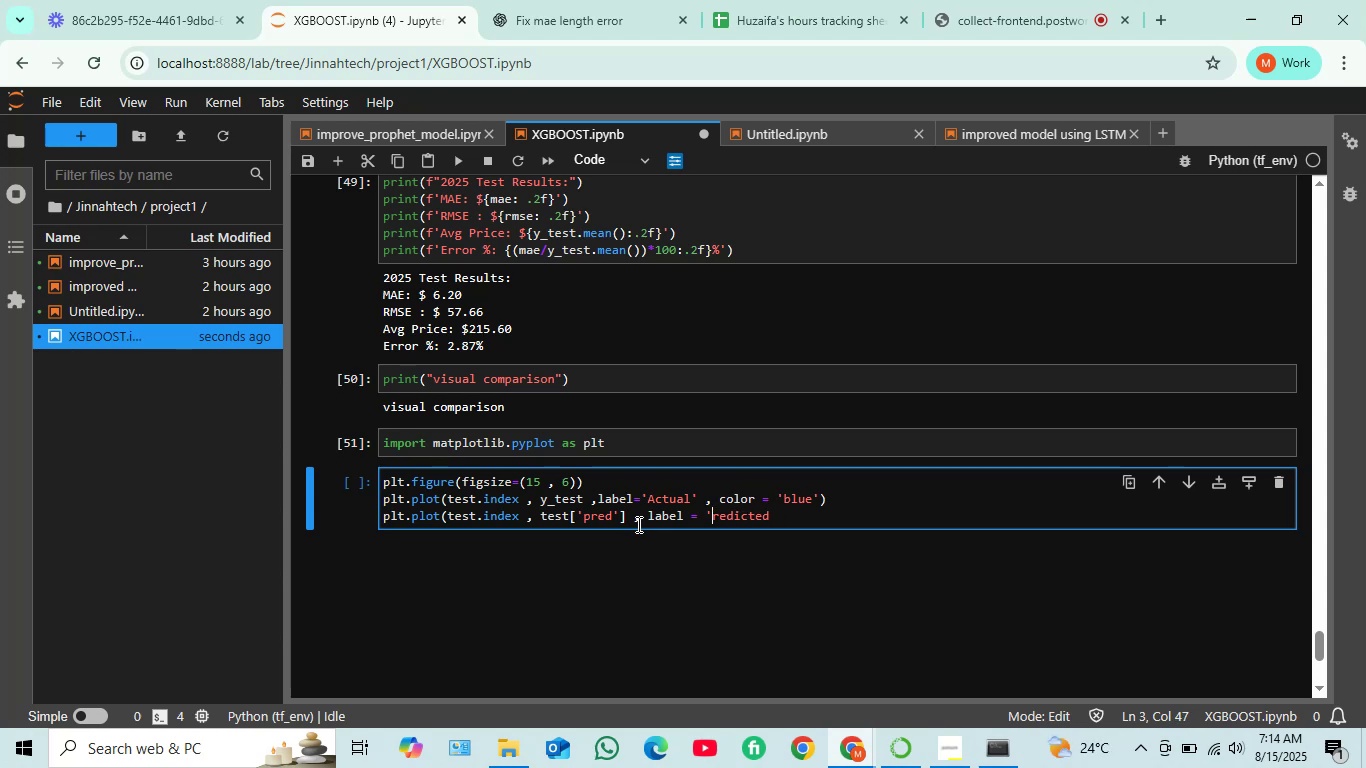 
key(Shift+ShiftLeft)
 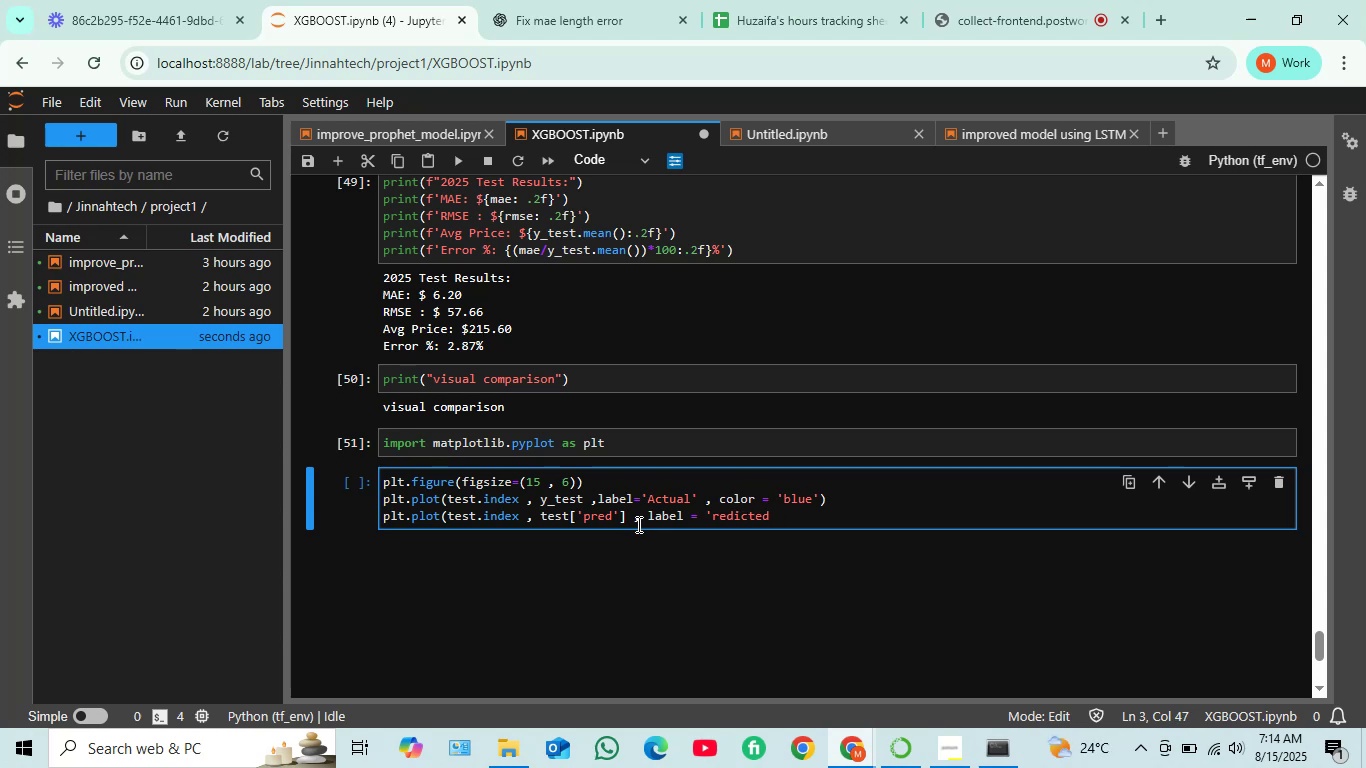 
key(Shift+P)
 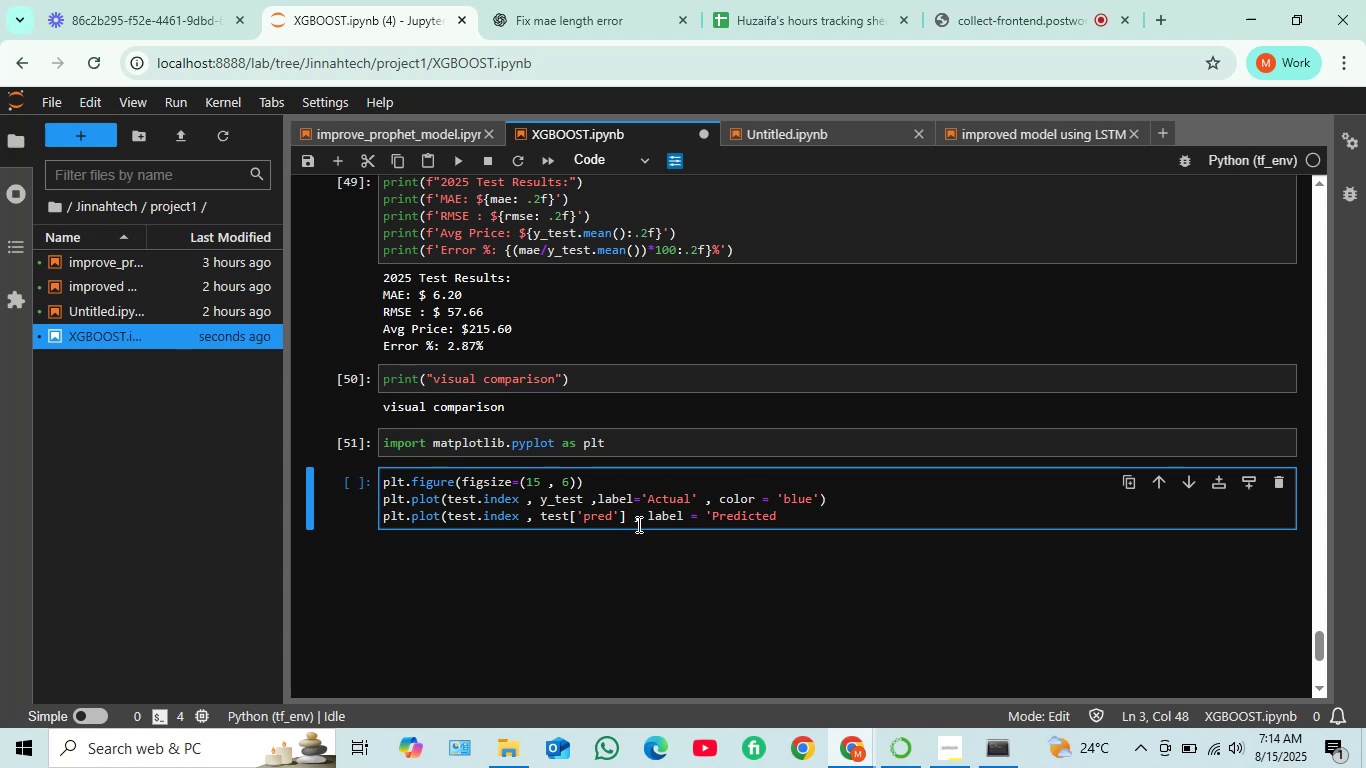 
key(ArrowRight)
 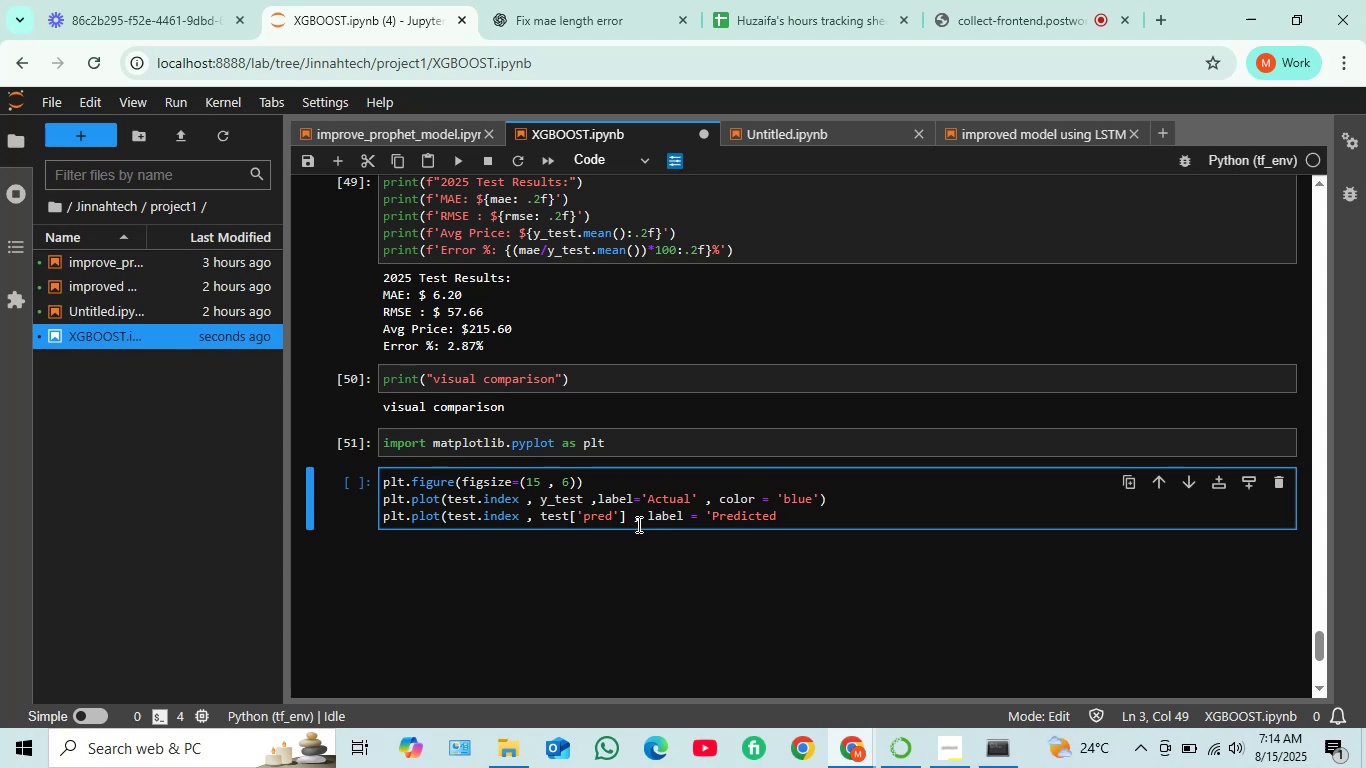 
key(ArrowRight)
 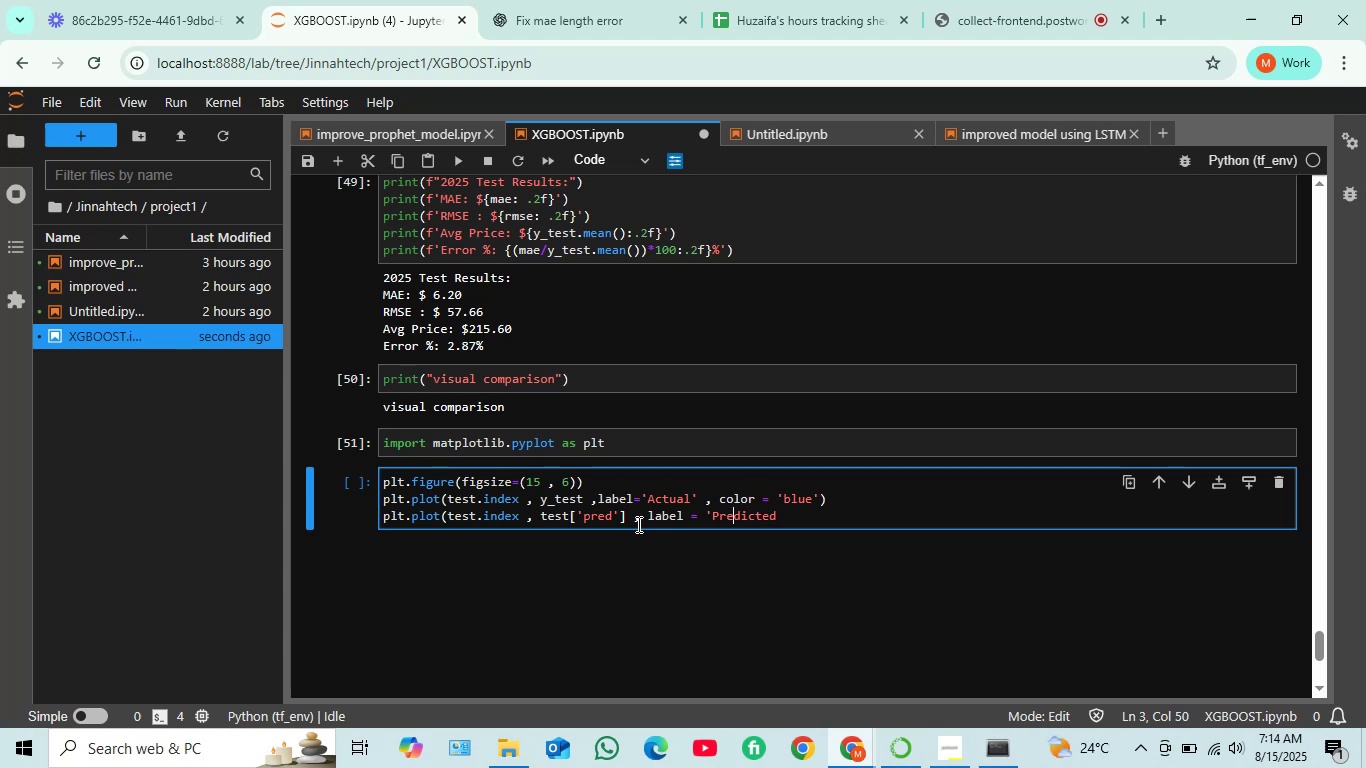 
key(ArrowRight)
 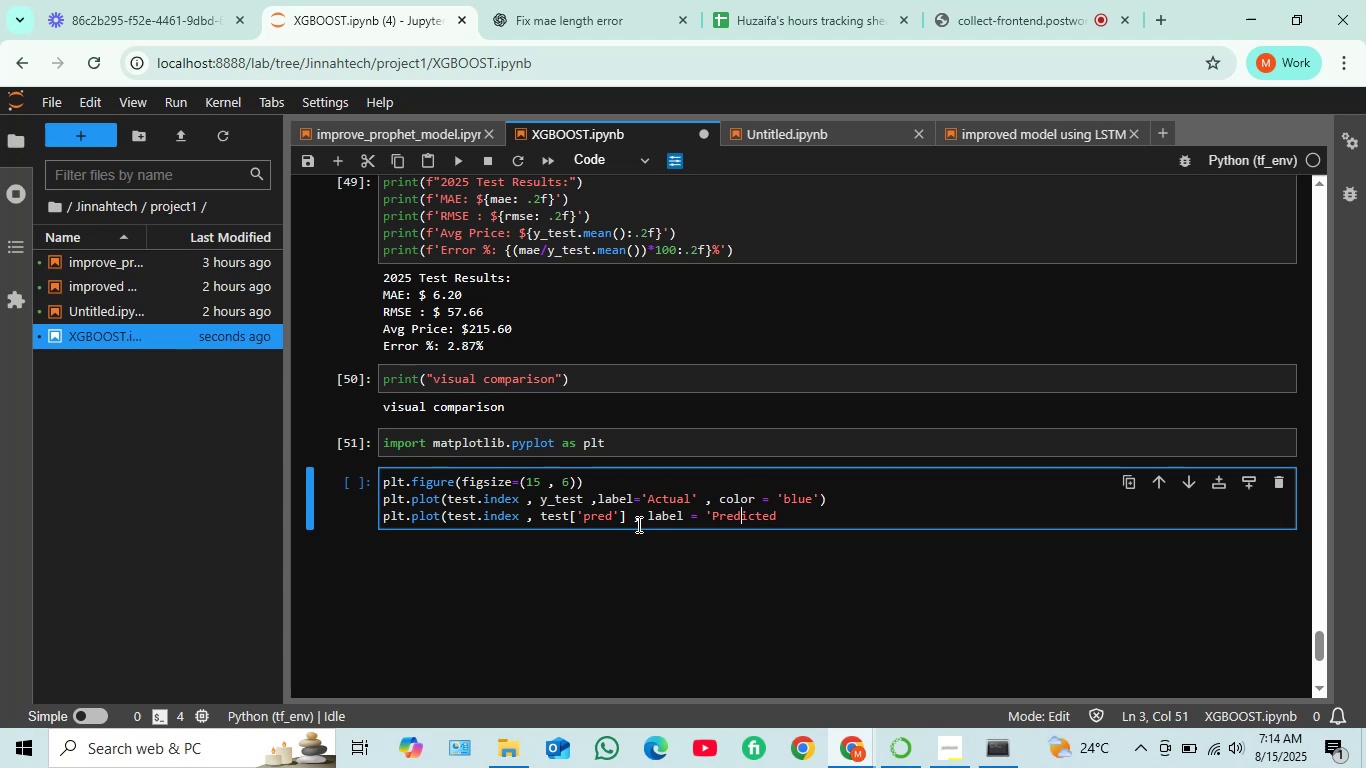 
key(ArrowRight)
 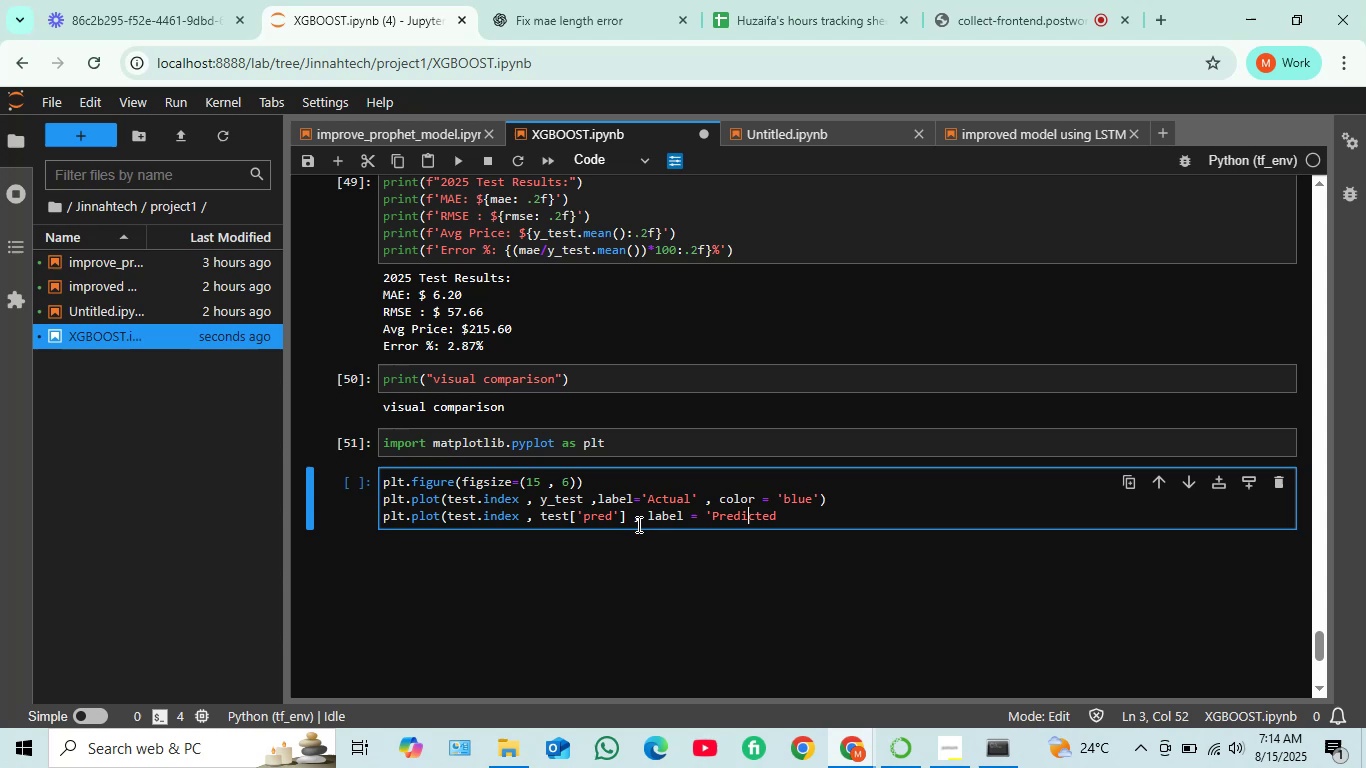 
key(ArrowRight)
 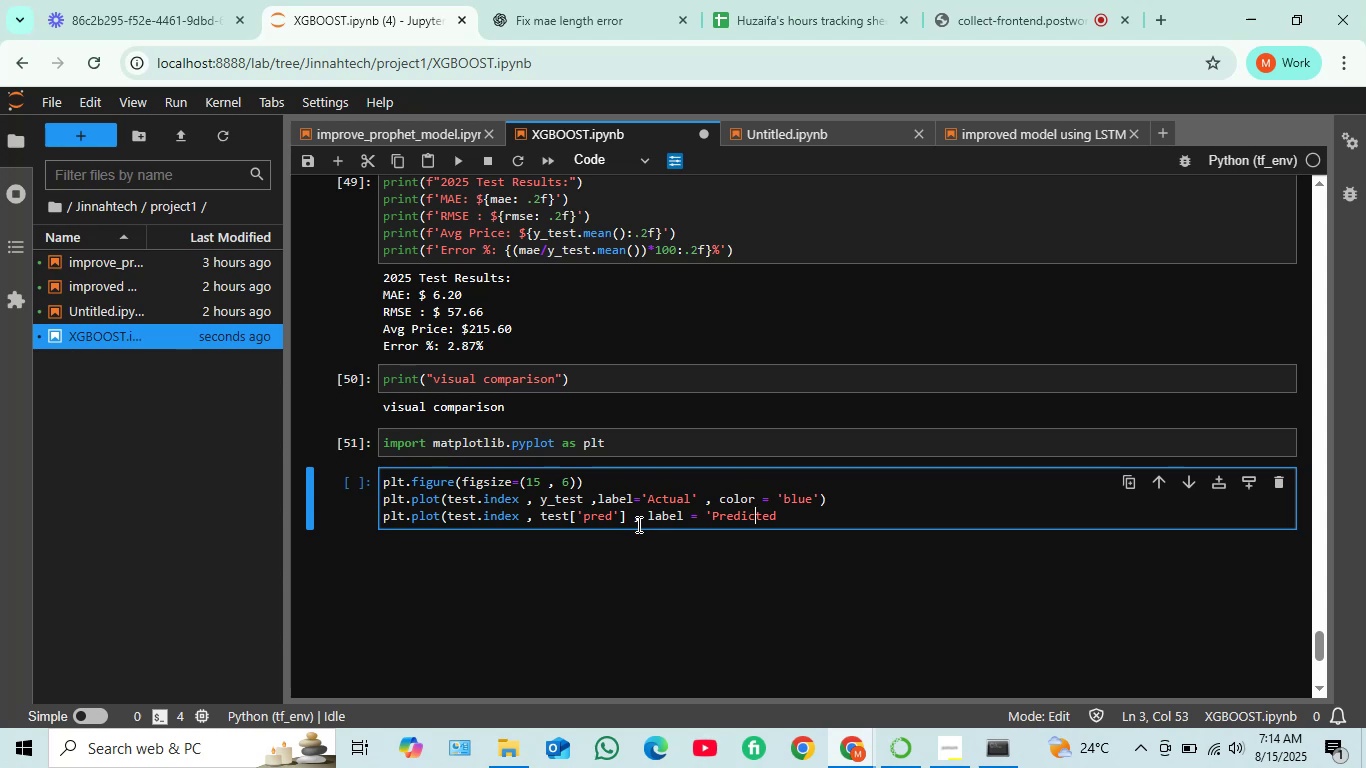 
key(ArrowRight)
 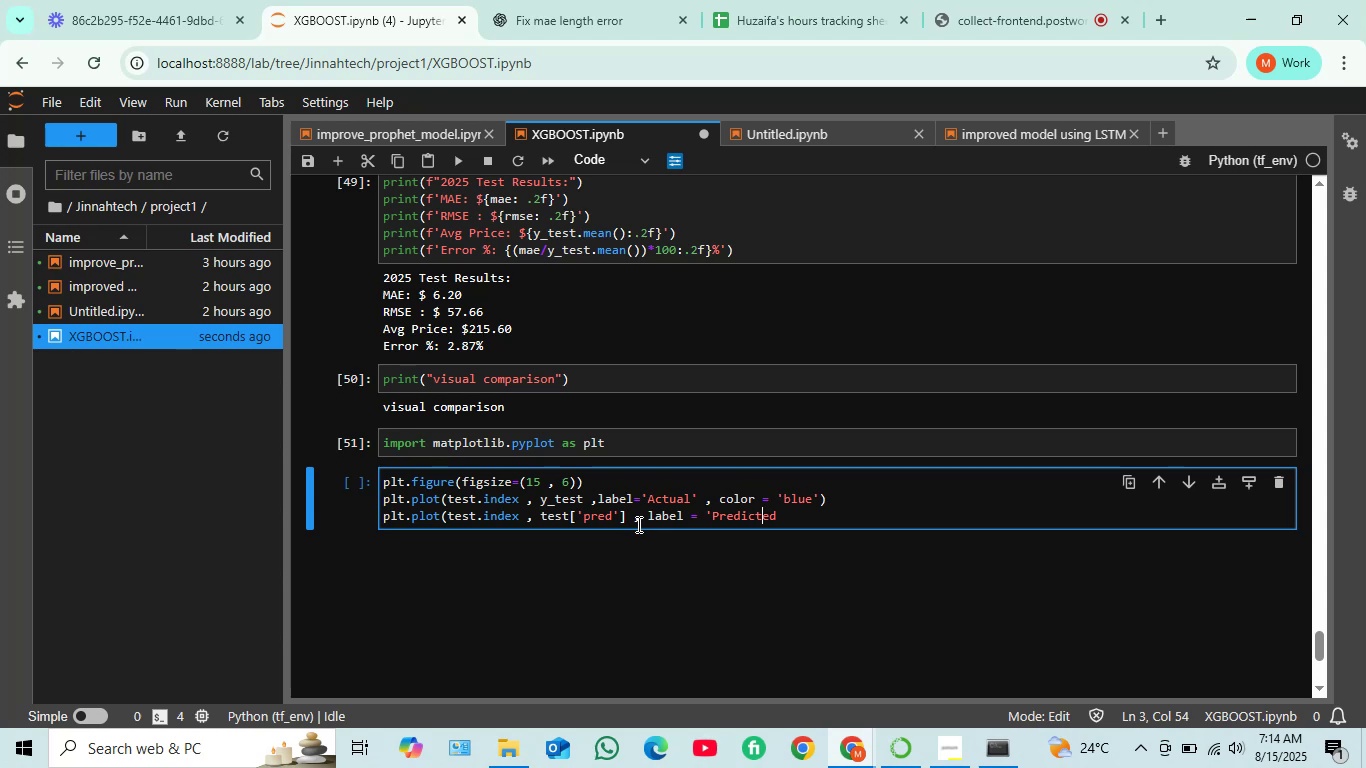 
key(ArrowRight)
 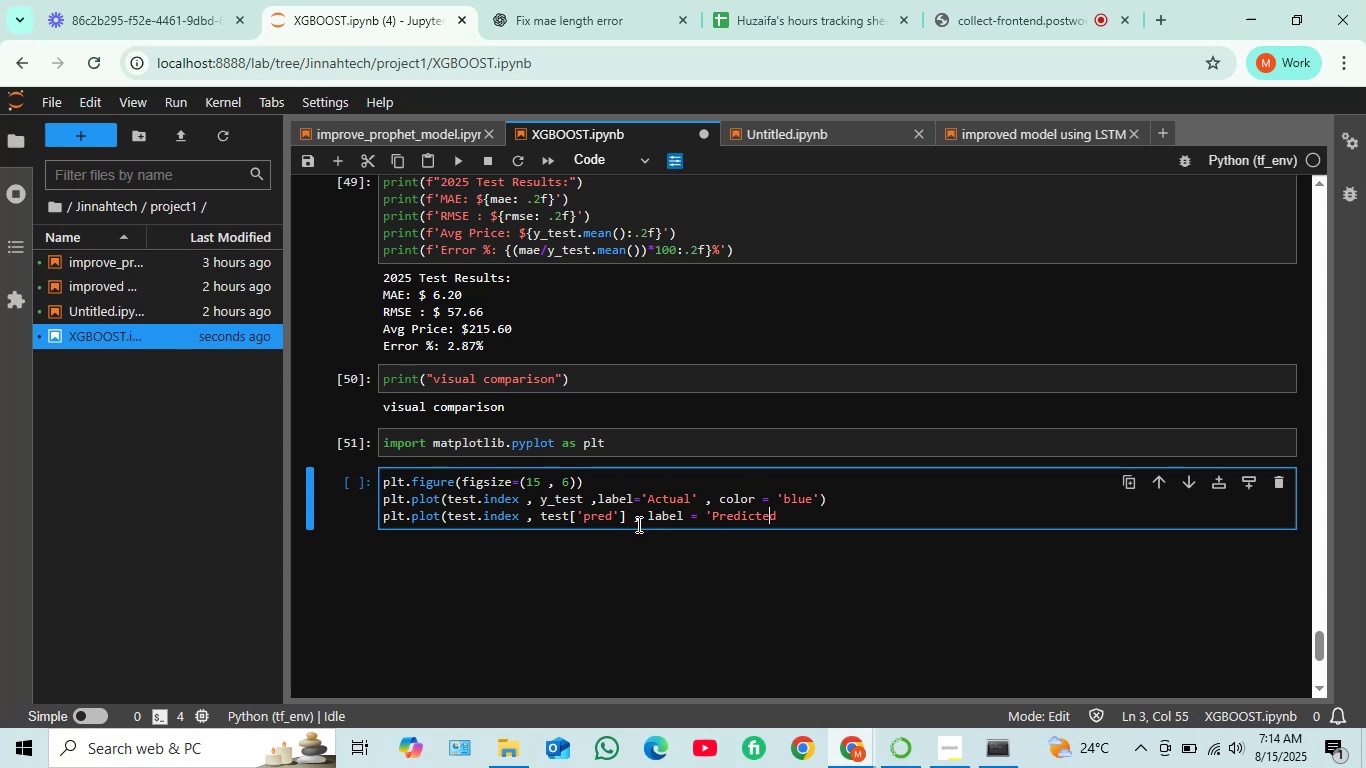 
key(ArrowRight)
 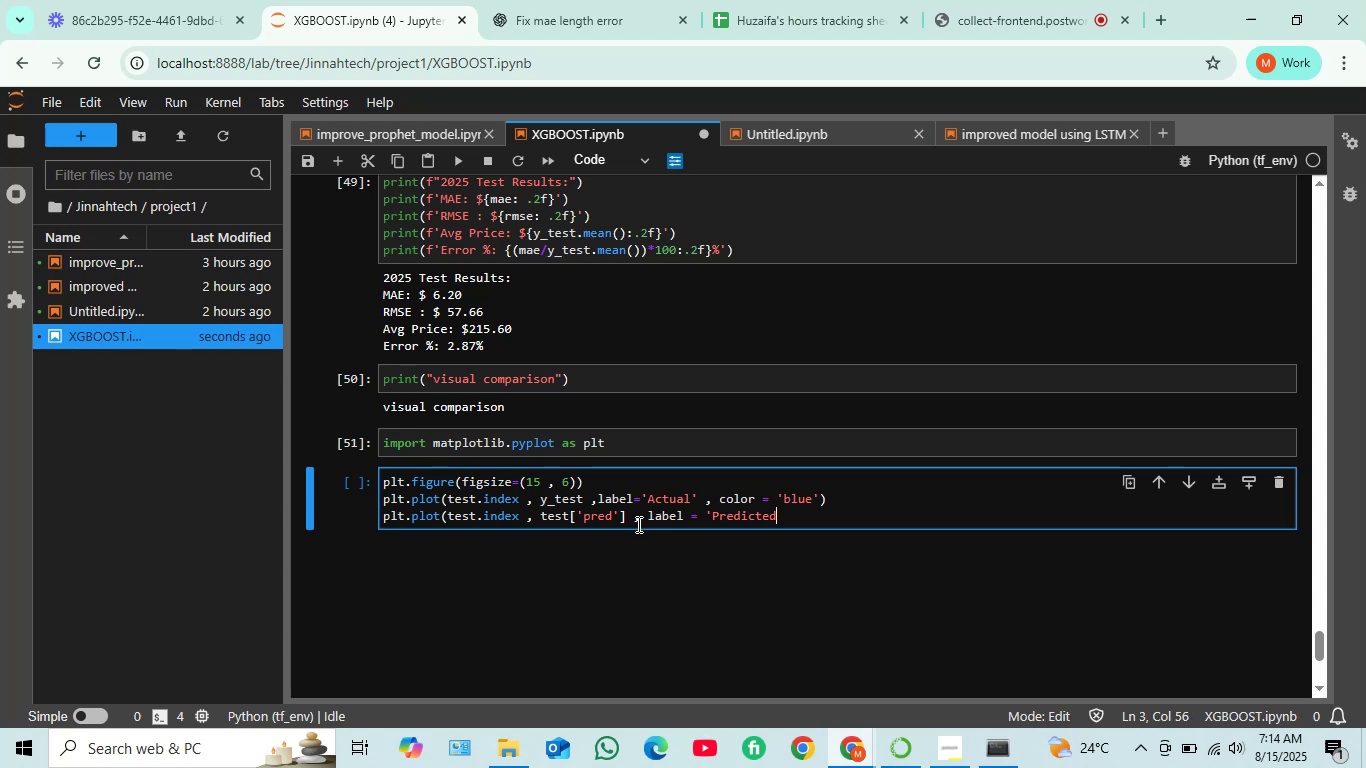 
type(' , color)
 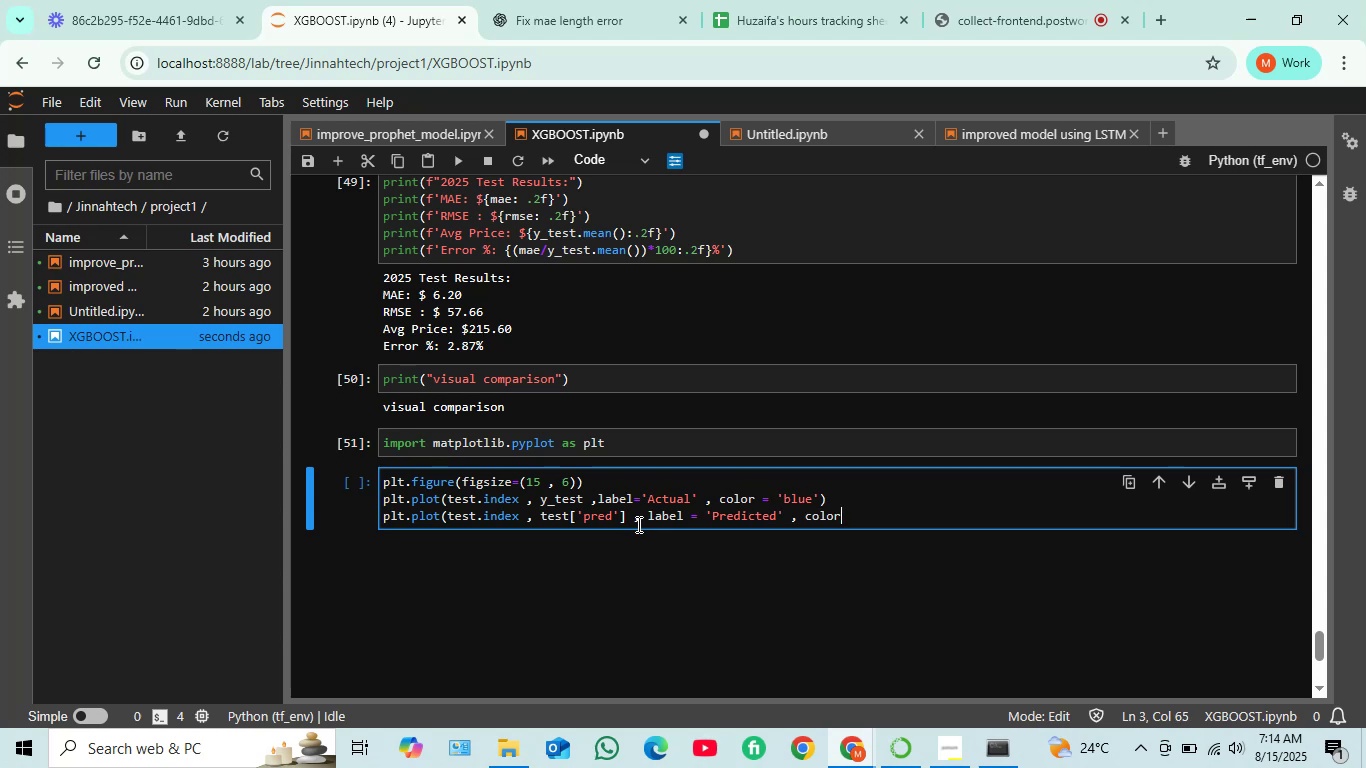 
type( = 'blue)
 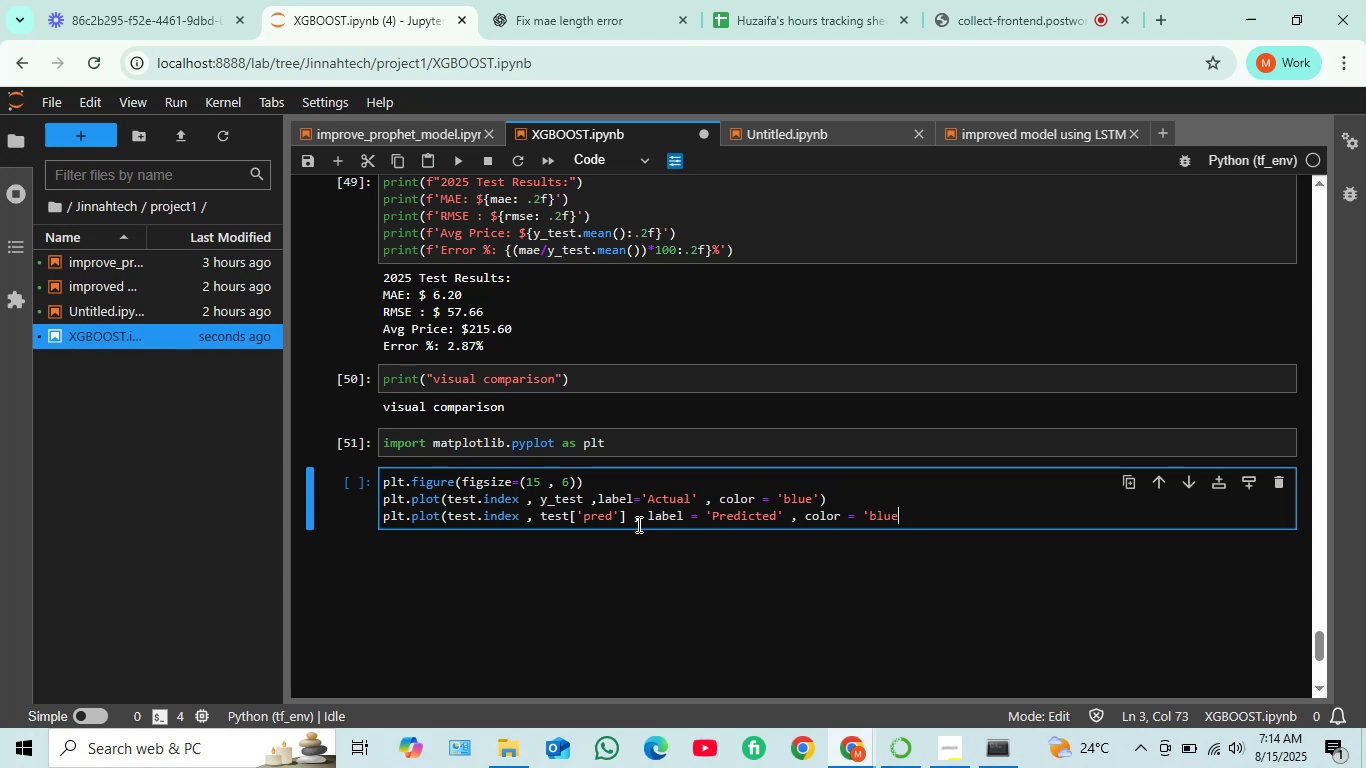 
key(Quote)
 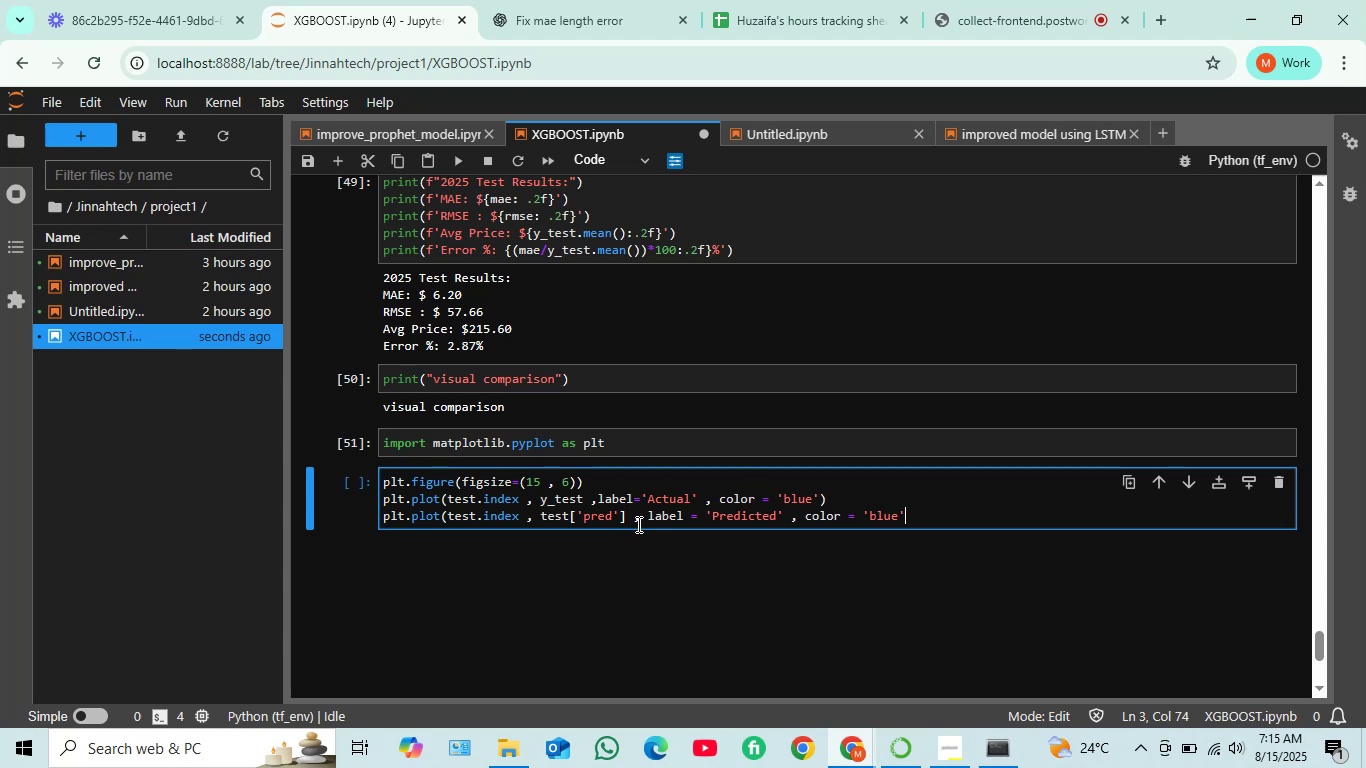 
key(Shift+0)
 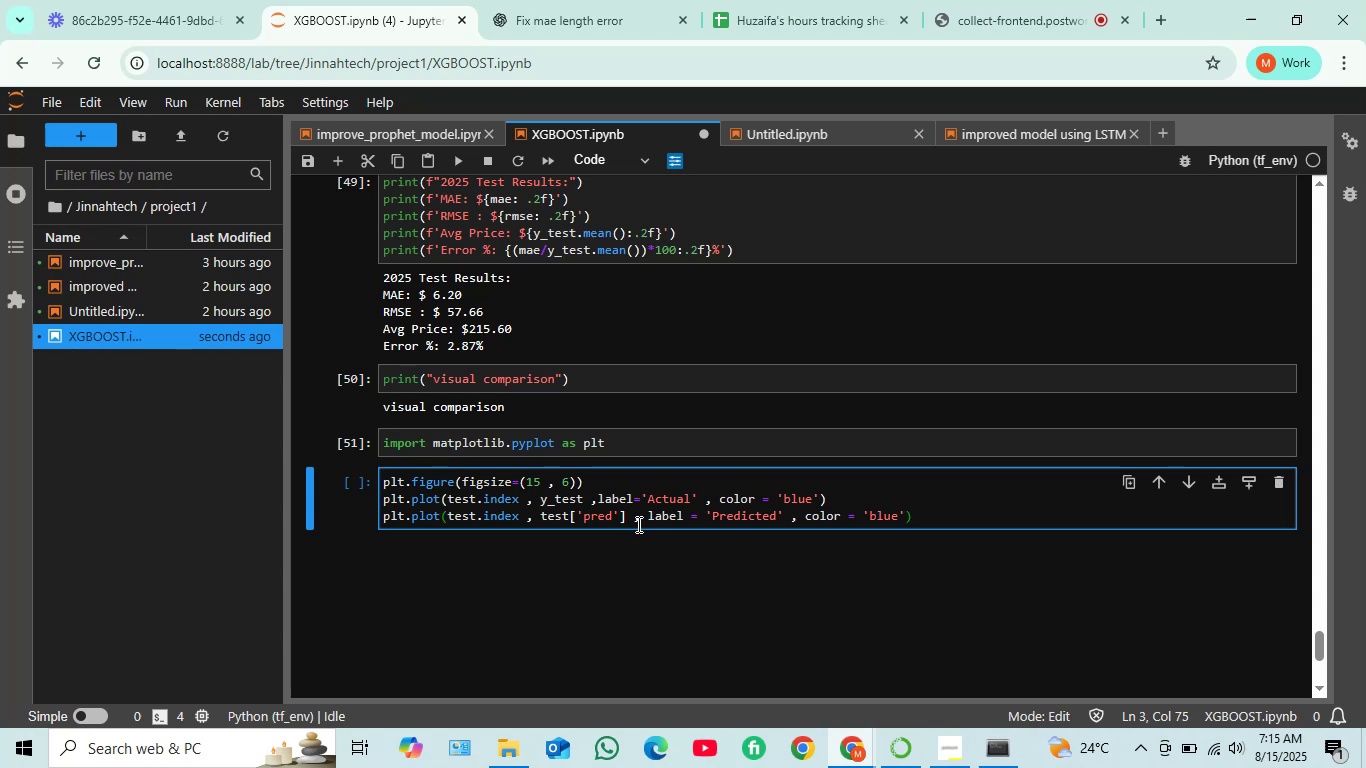 
wait(6.91)
 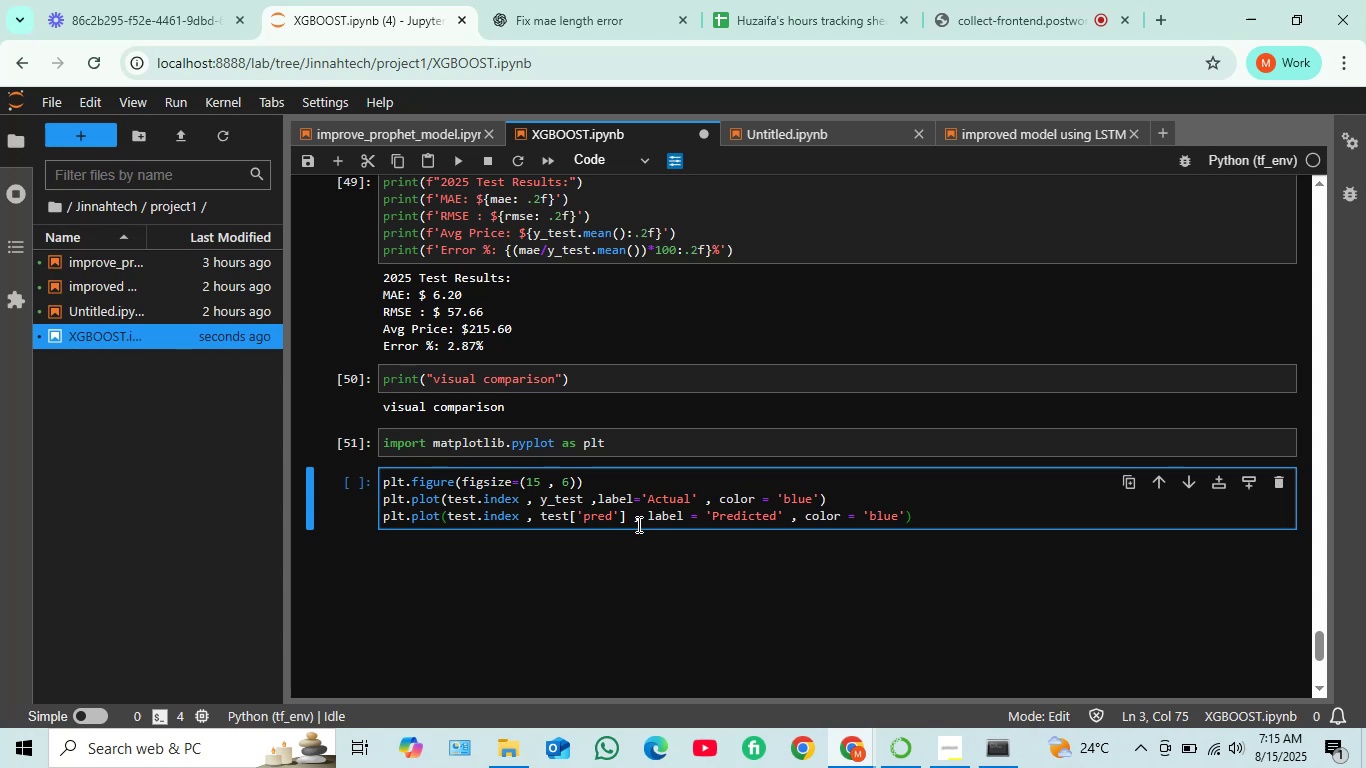 
key(Enter)
 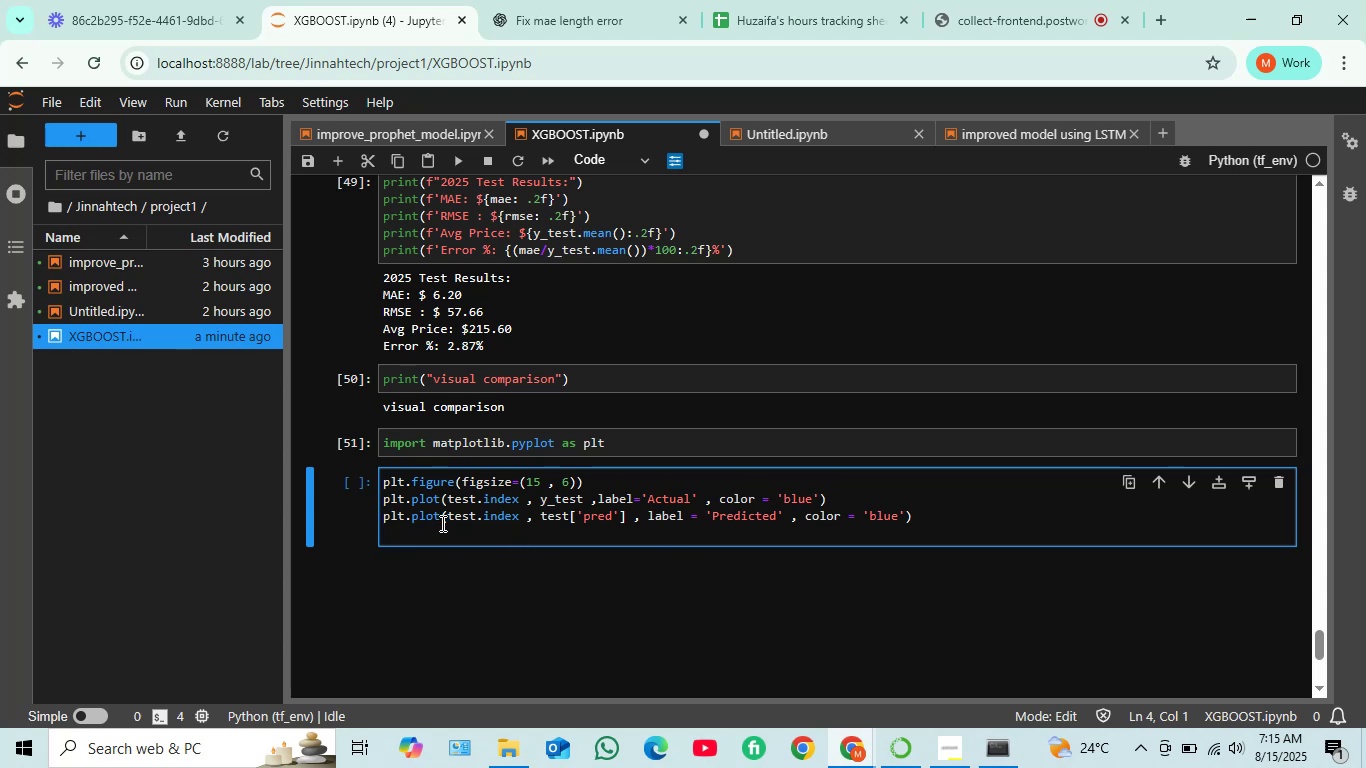 
wait(19.5)
 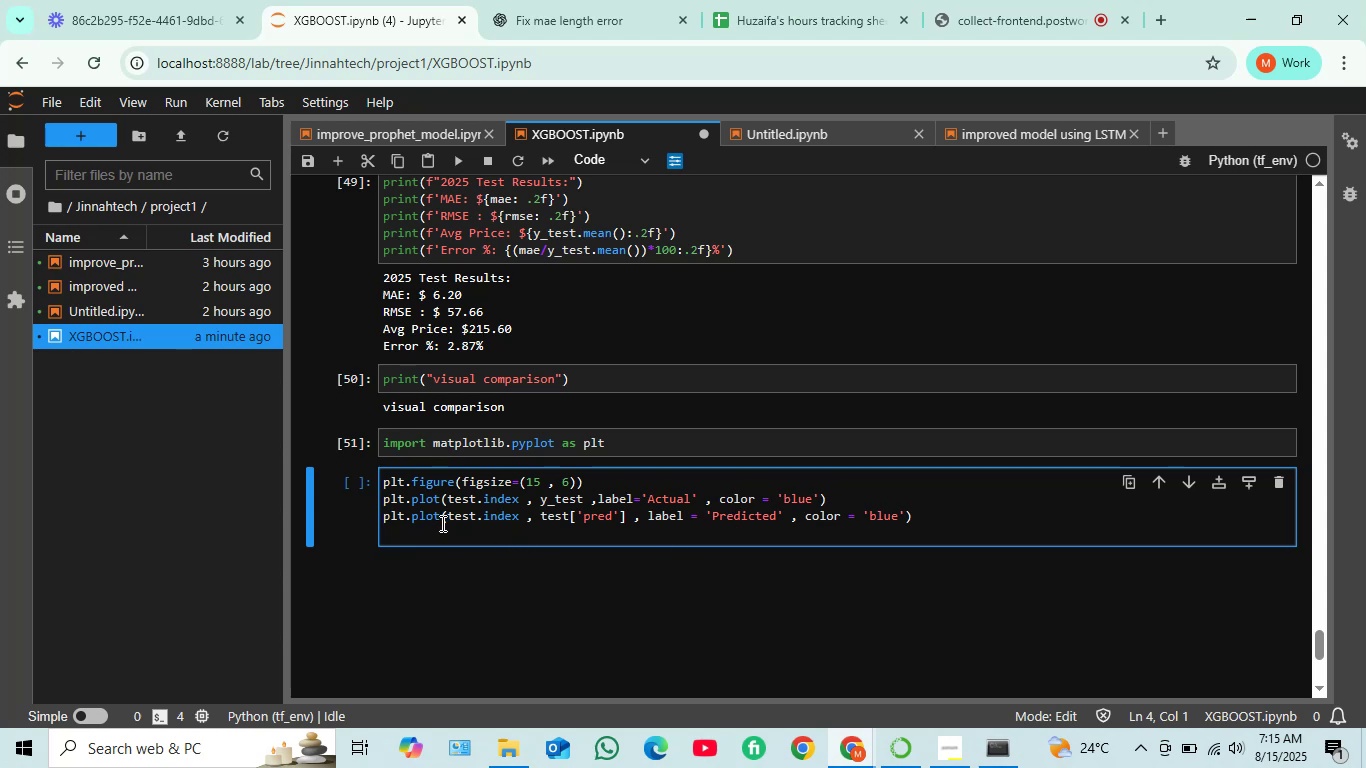 
double_click([884, 519])
 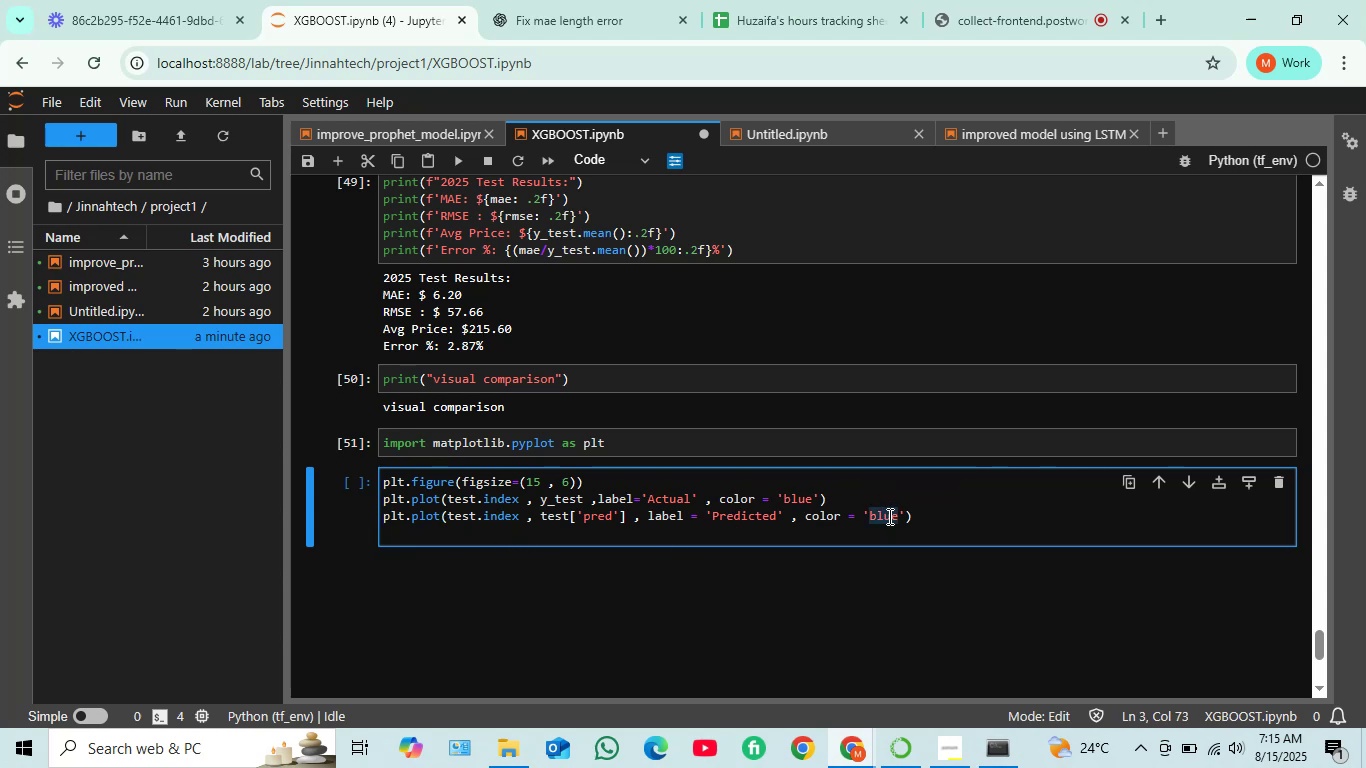 
type(orange)
 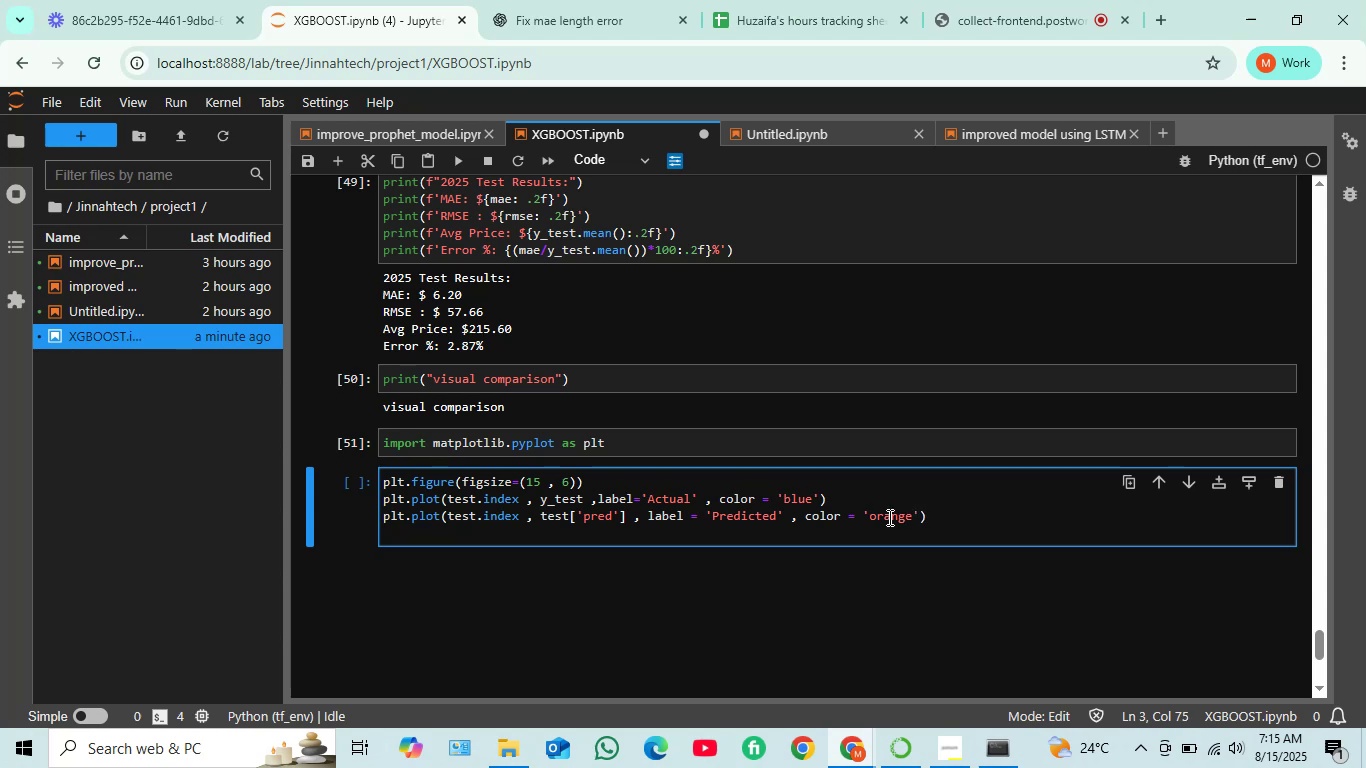 
key(ArrowRight)
 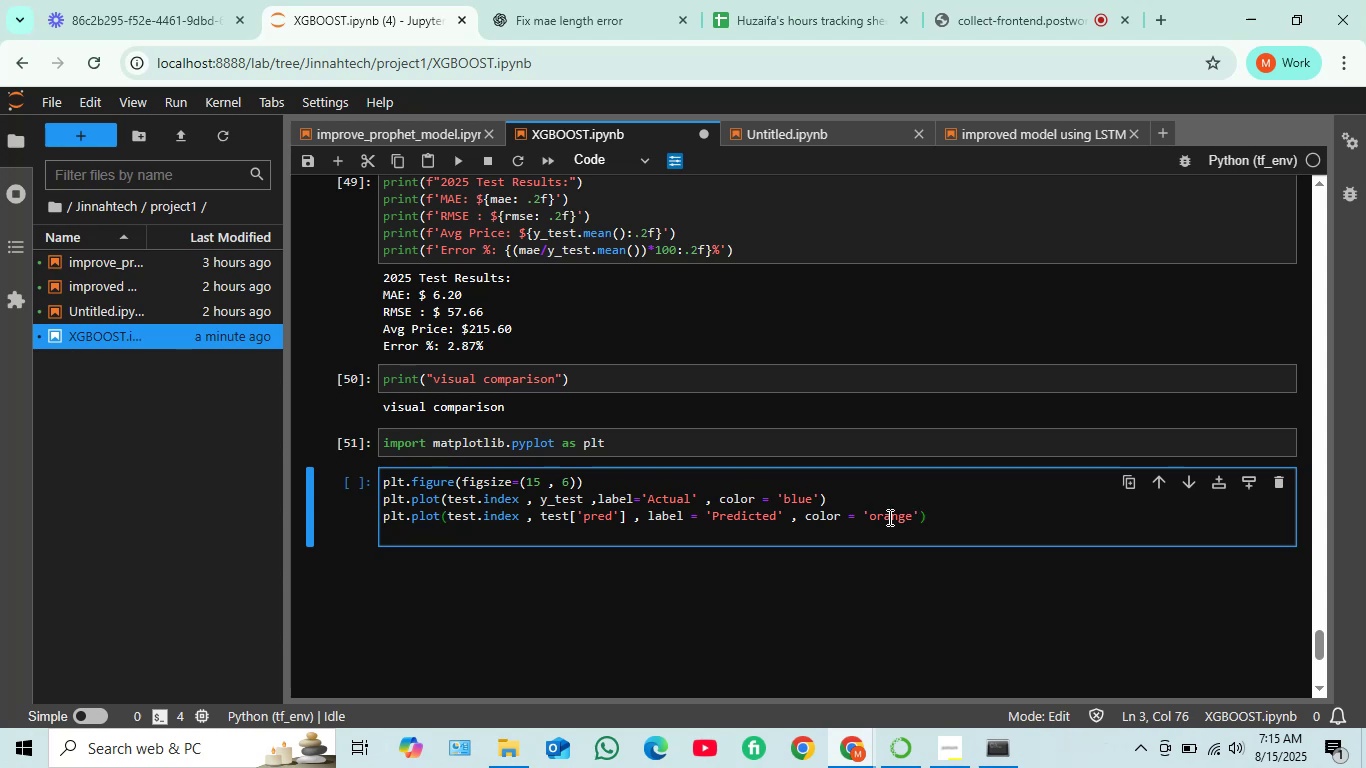 
key(Space)
 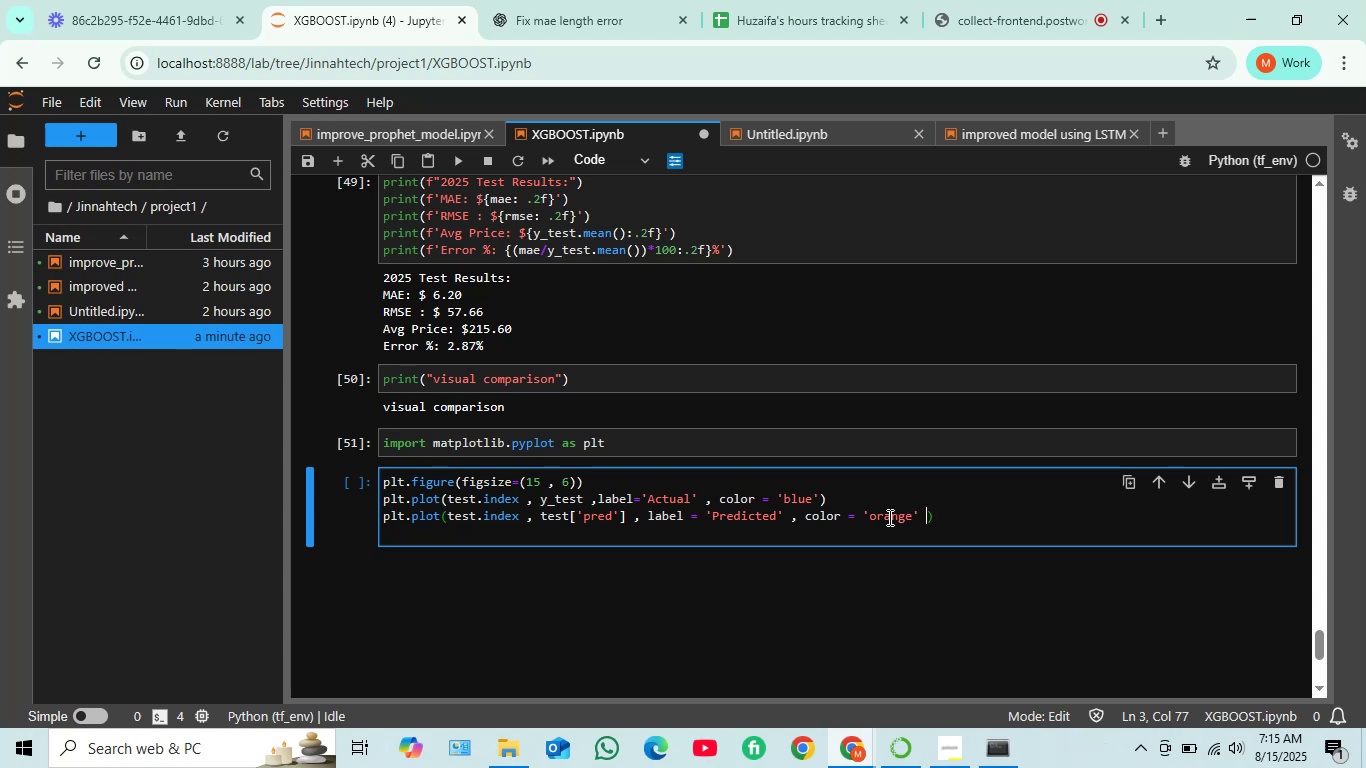 
key(Comma)
 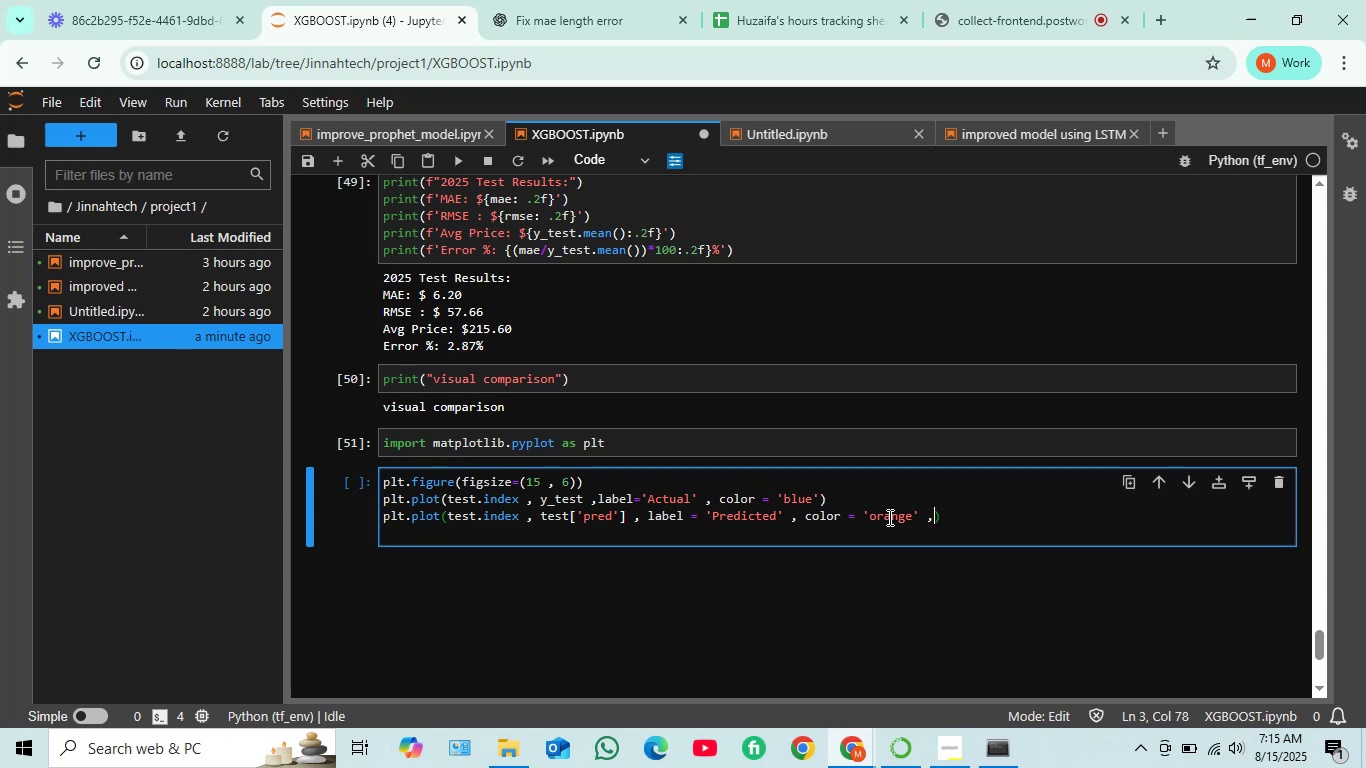 
key(Space)
 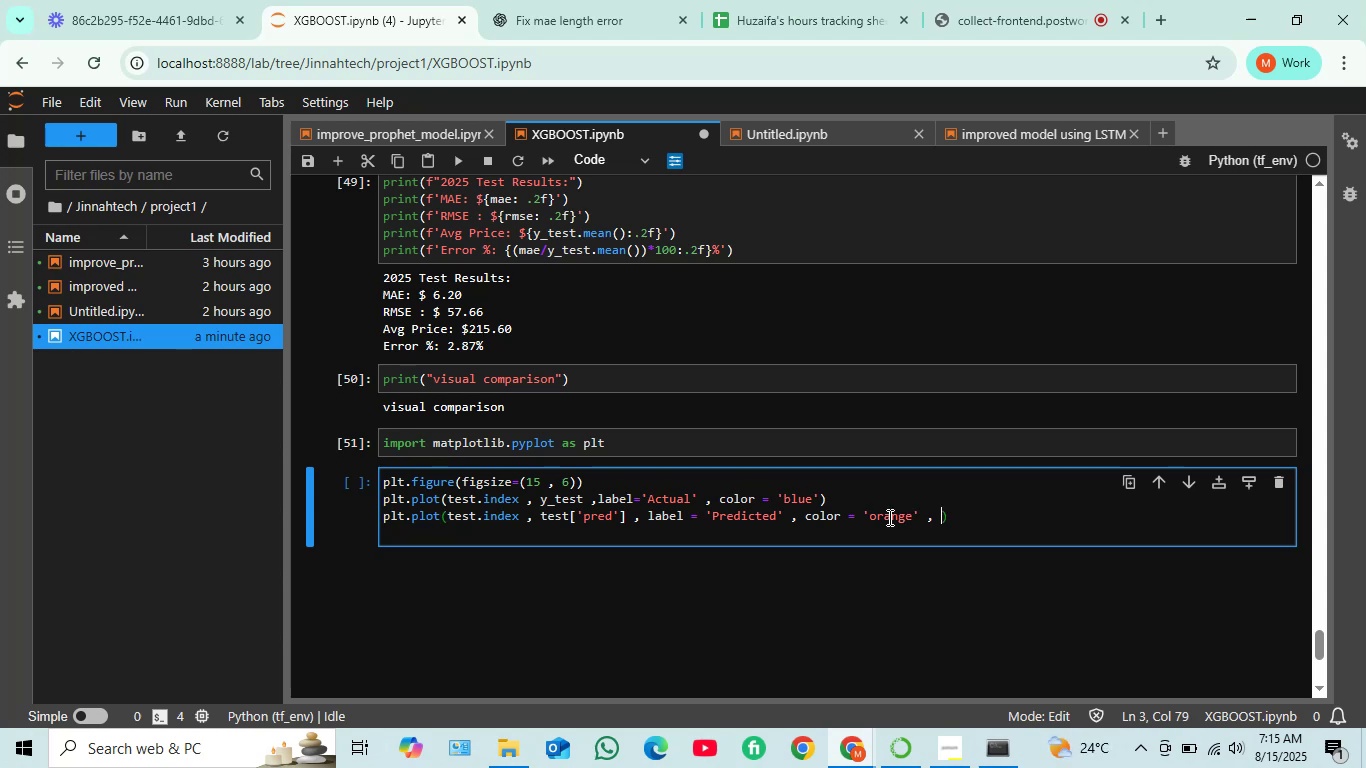 
wait(6.09)
 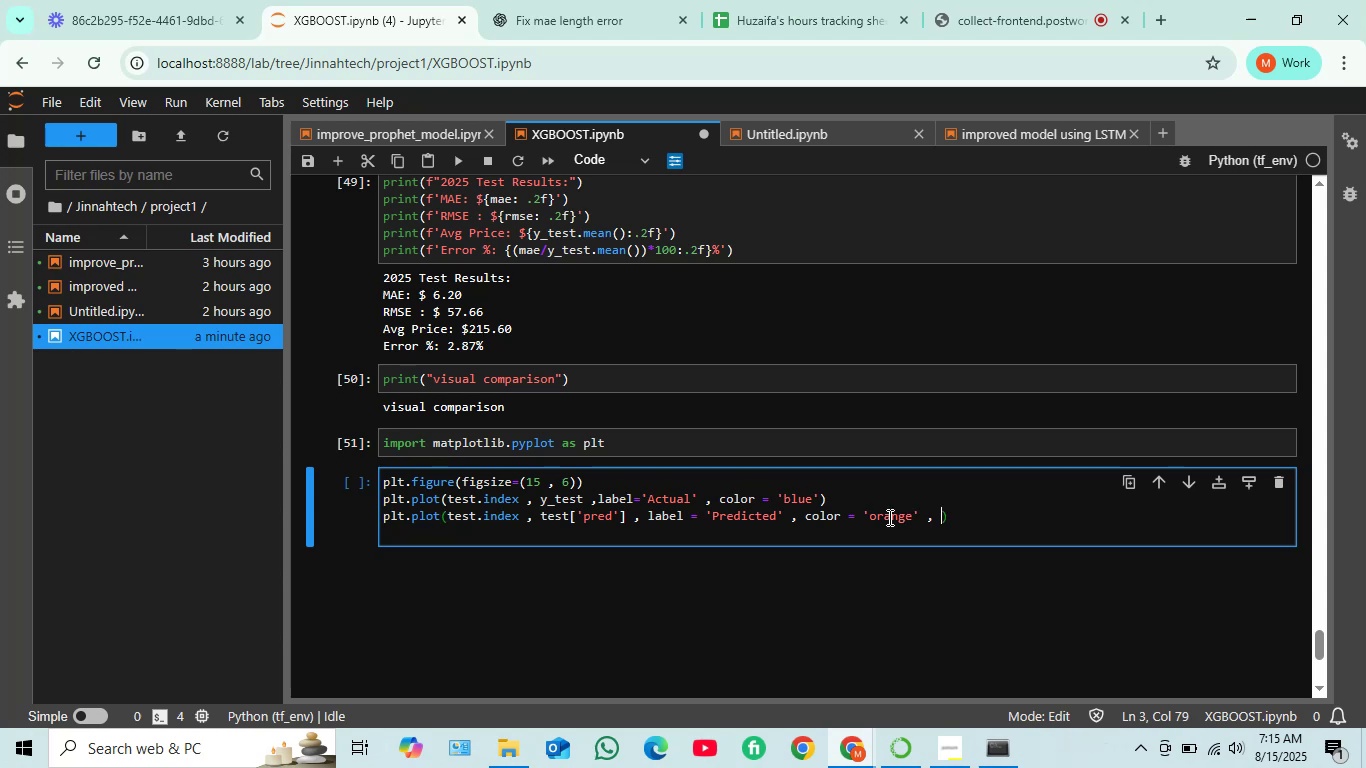 
type(linestyle='--')
 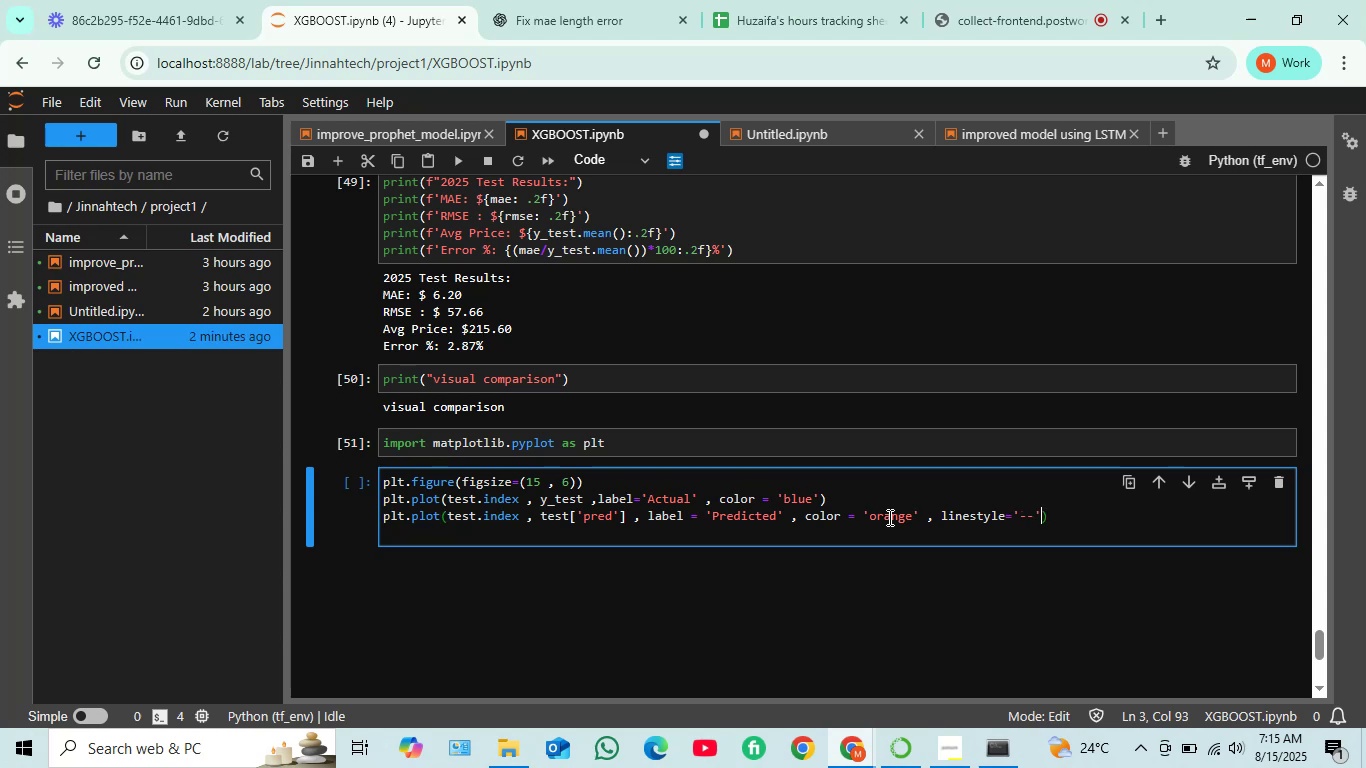 
wait(6.91)
 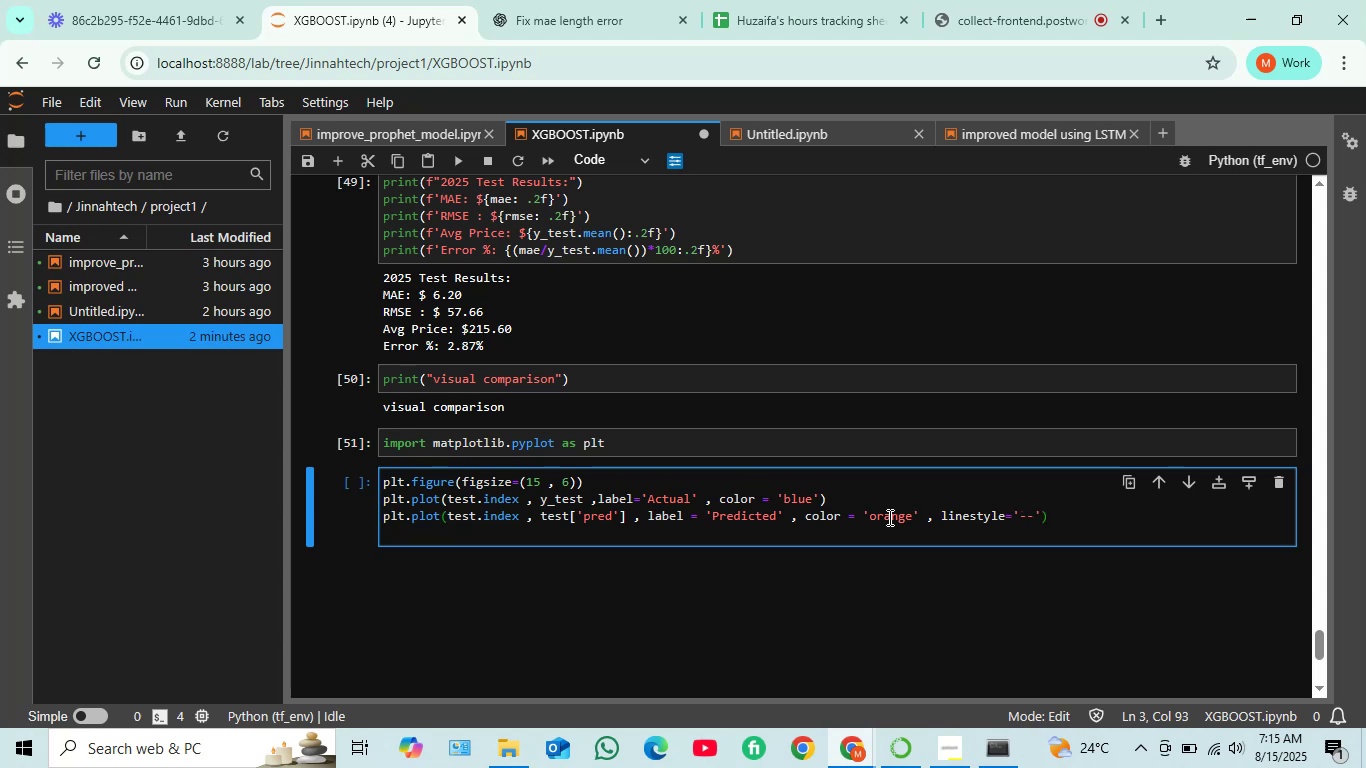 
key(Enter)
 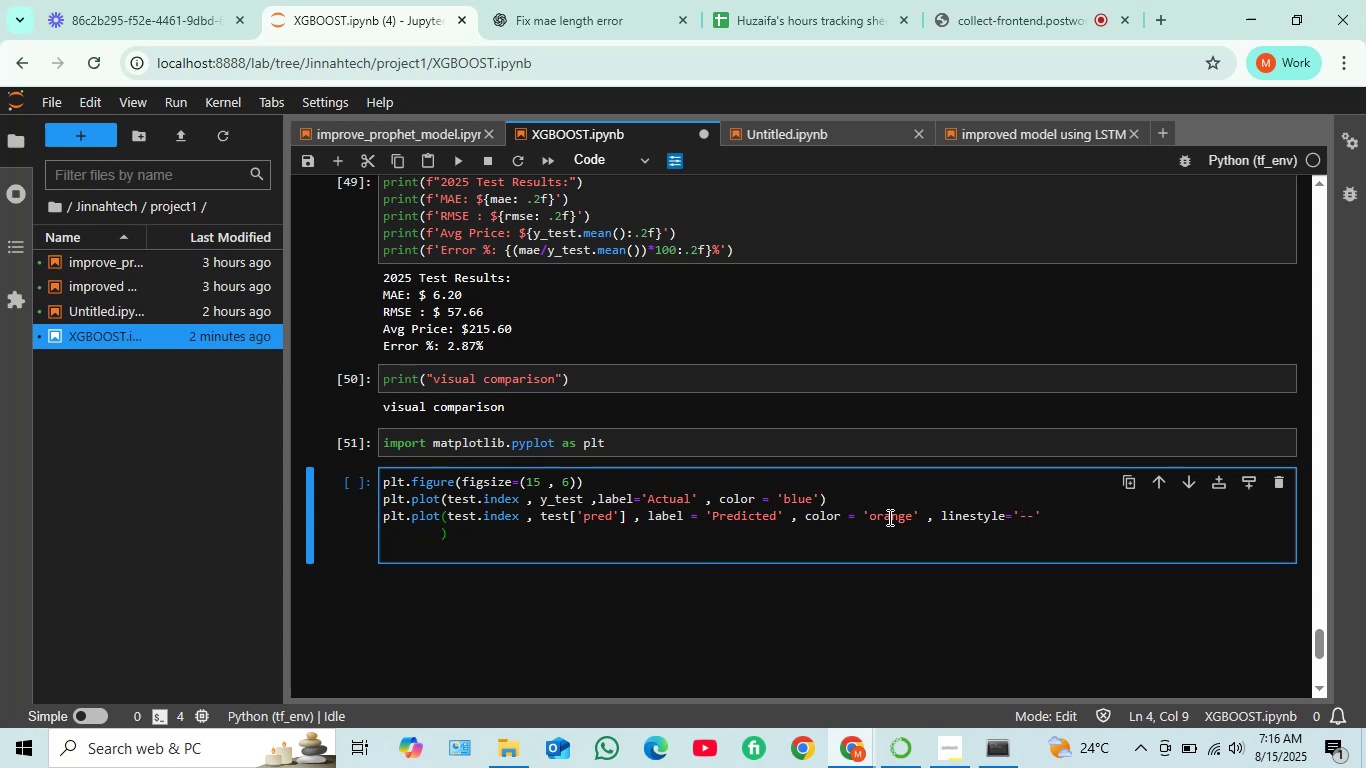 
key(Backspace)
 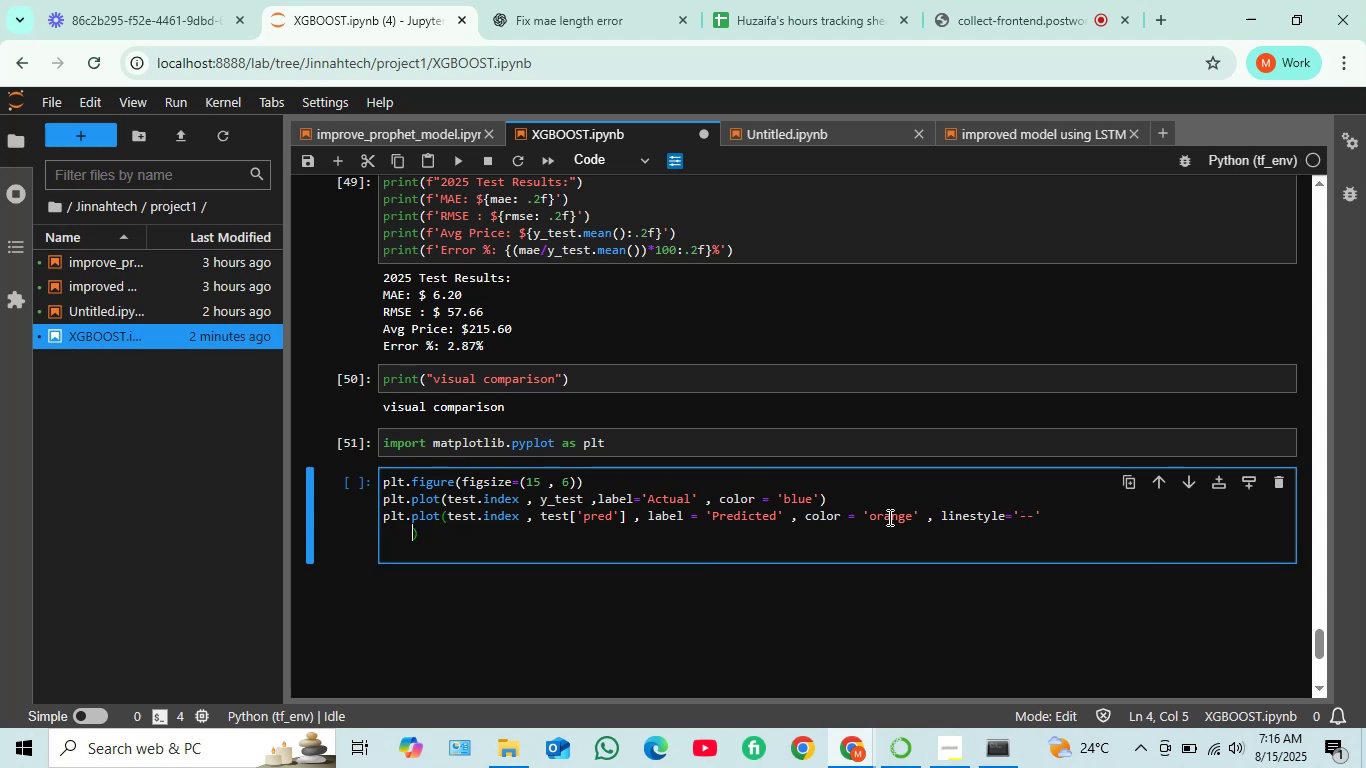 
key(Backspace)
 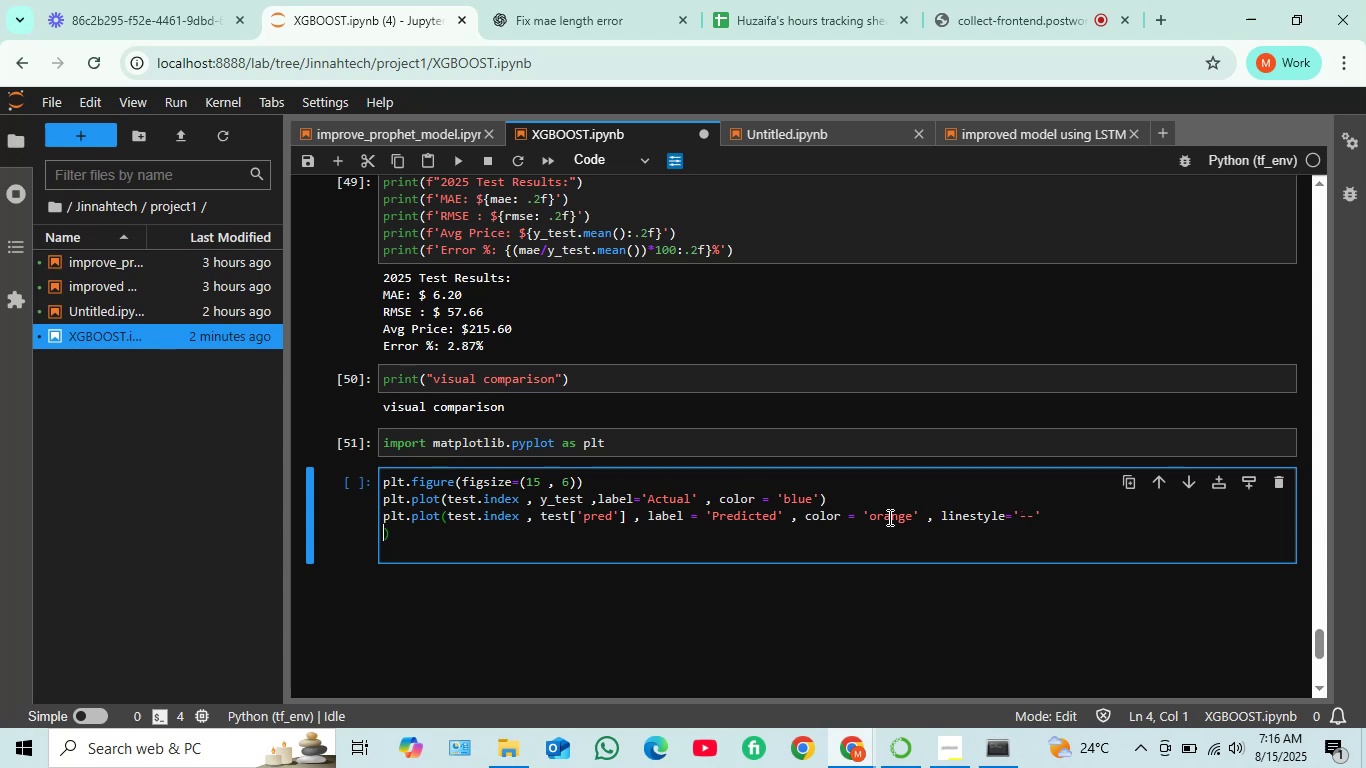 
key(Backspace)
 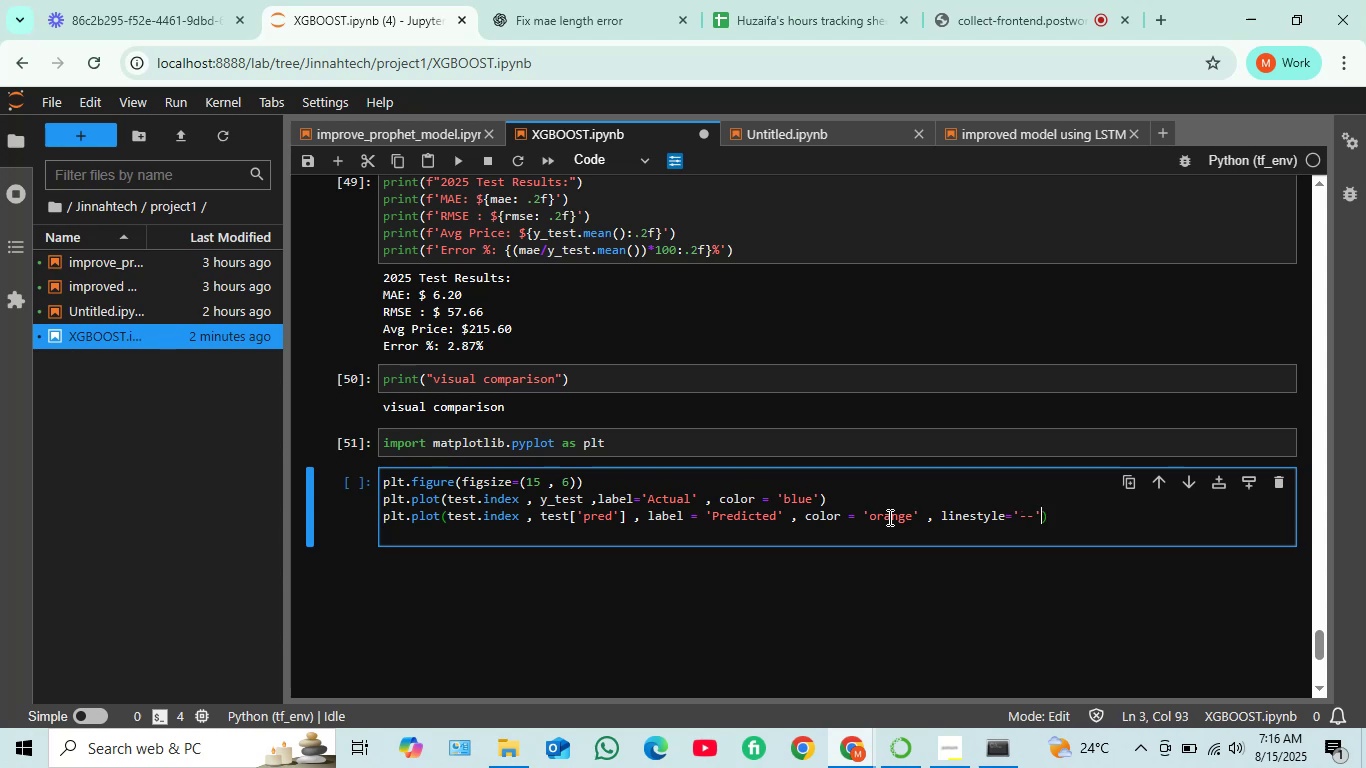 
key(ArrowRight)
 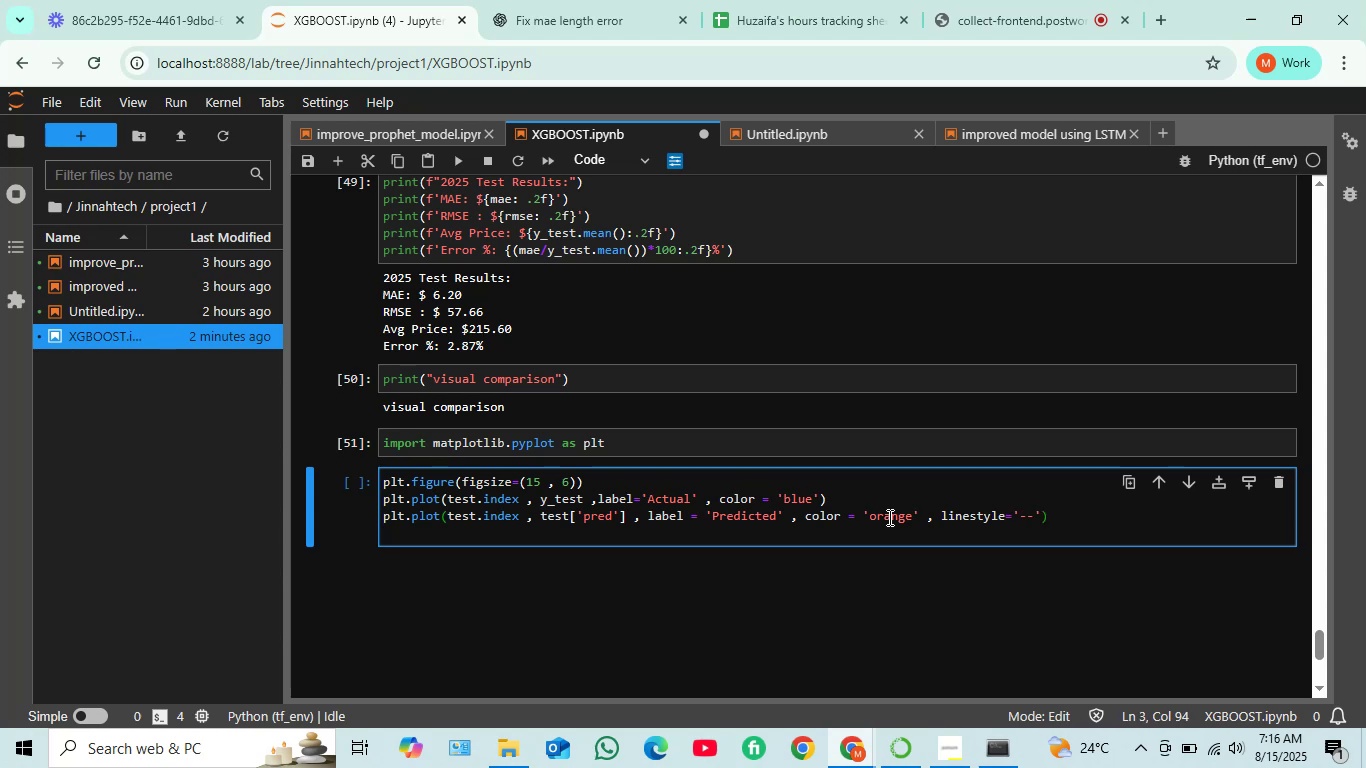 
key(Enter)
 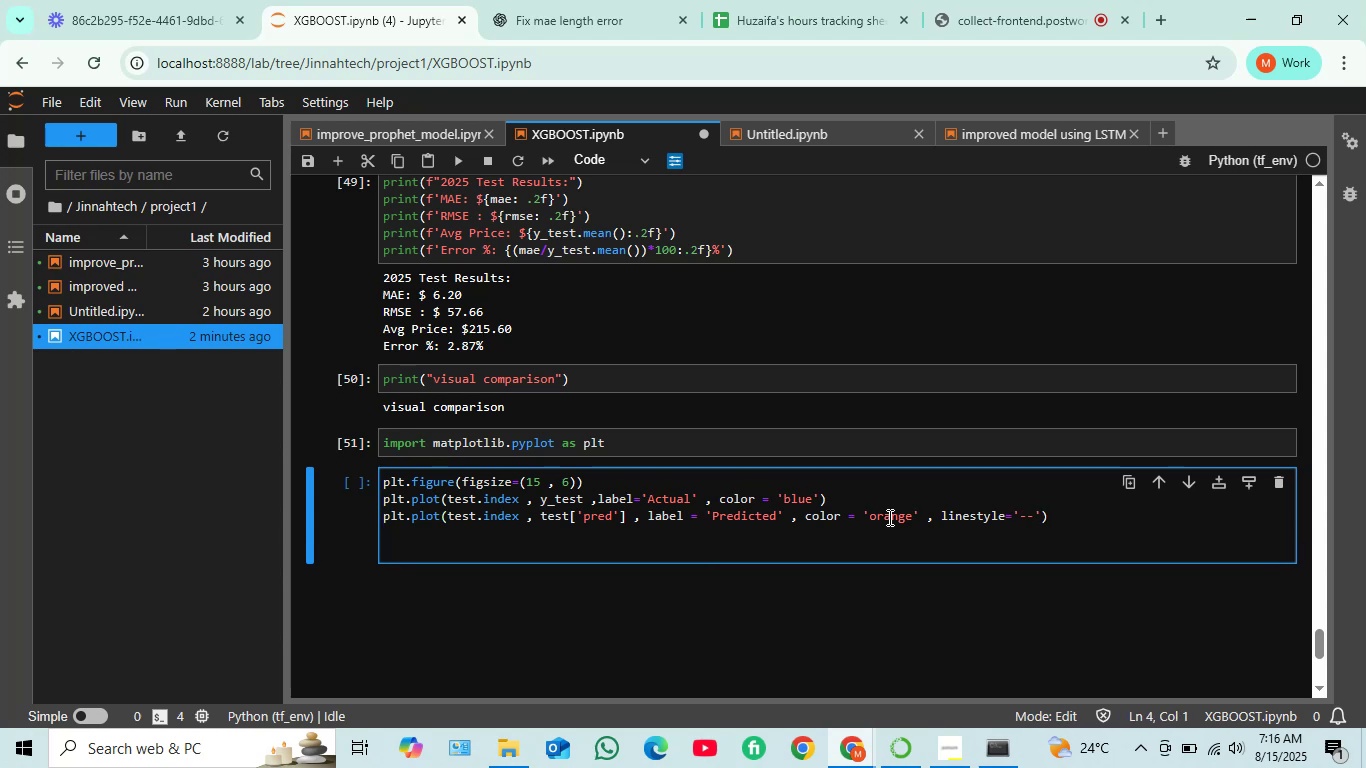 
key(Enter)
 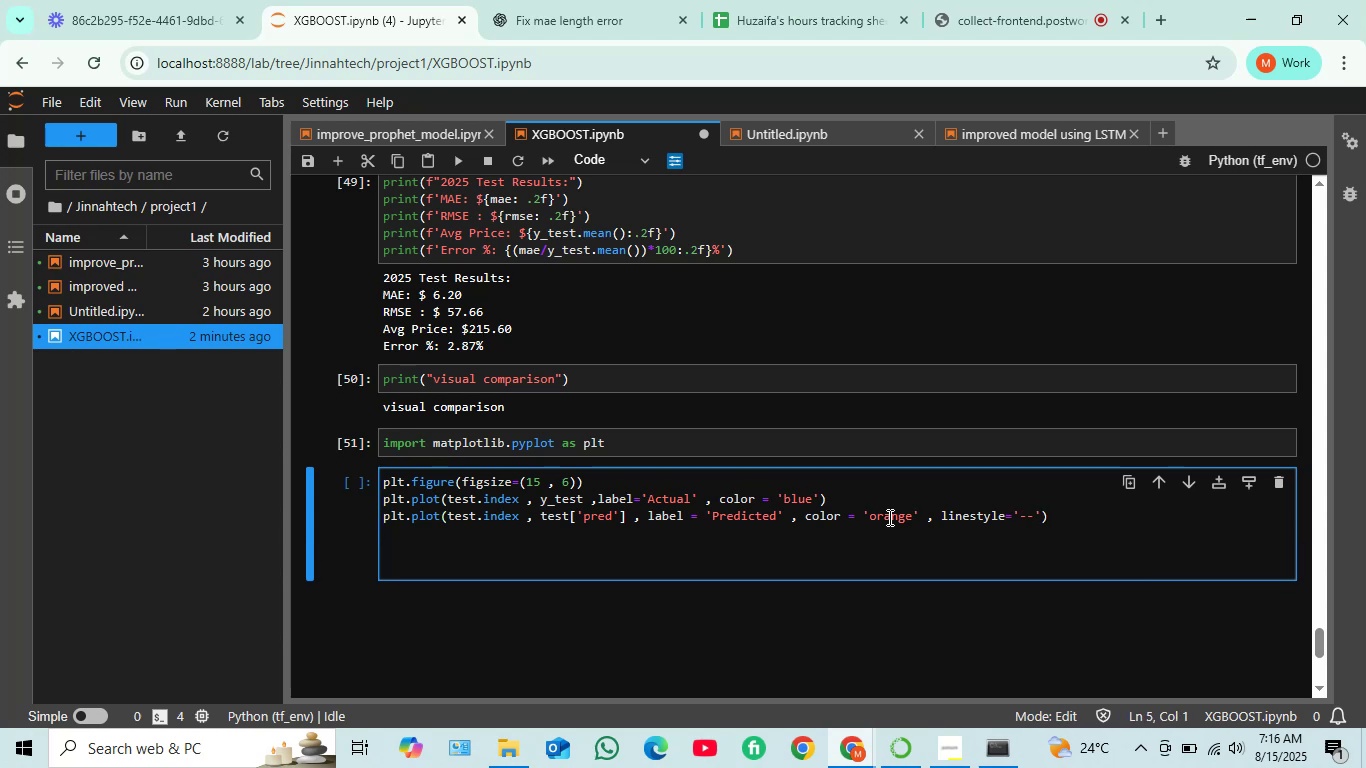 
type(plt.fill_between)
 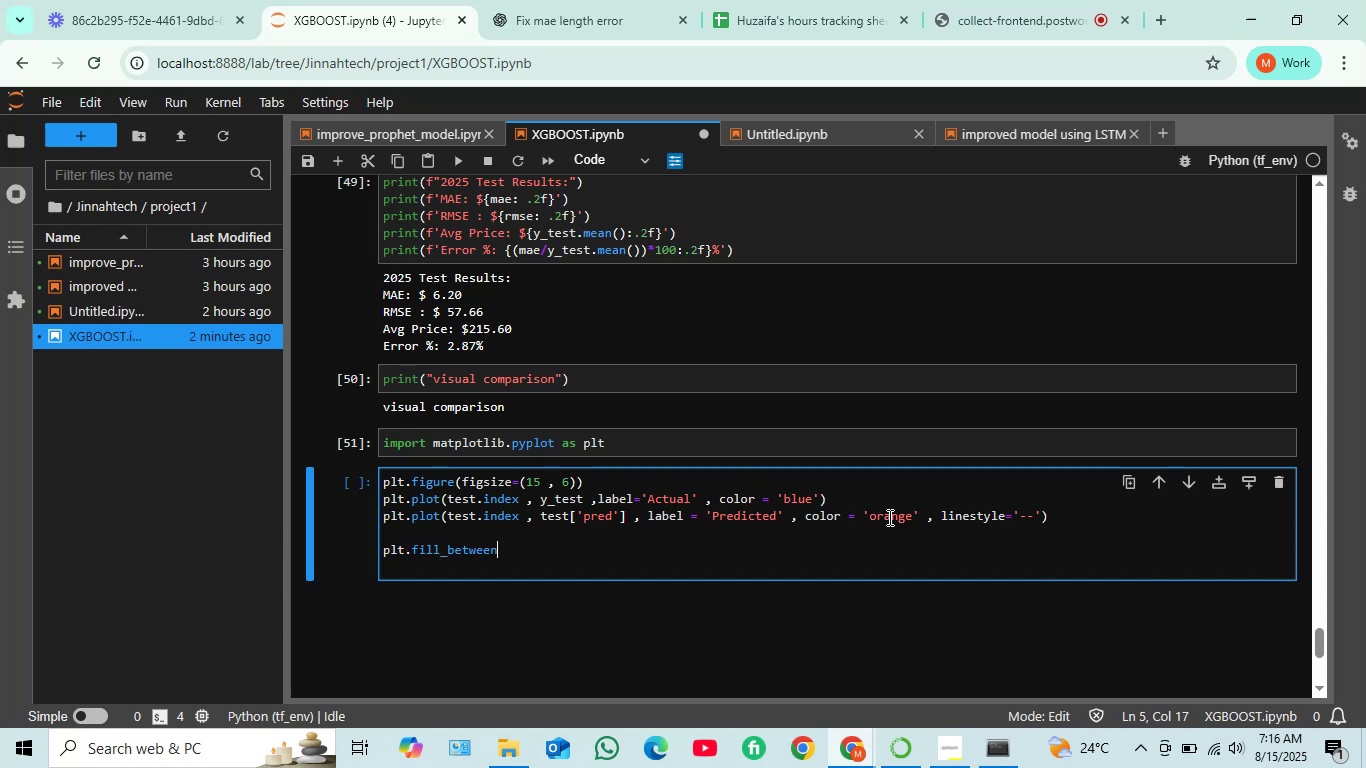 
key(Shift+9)
 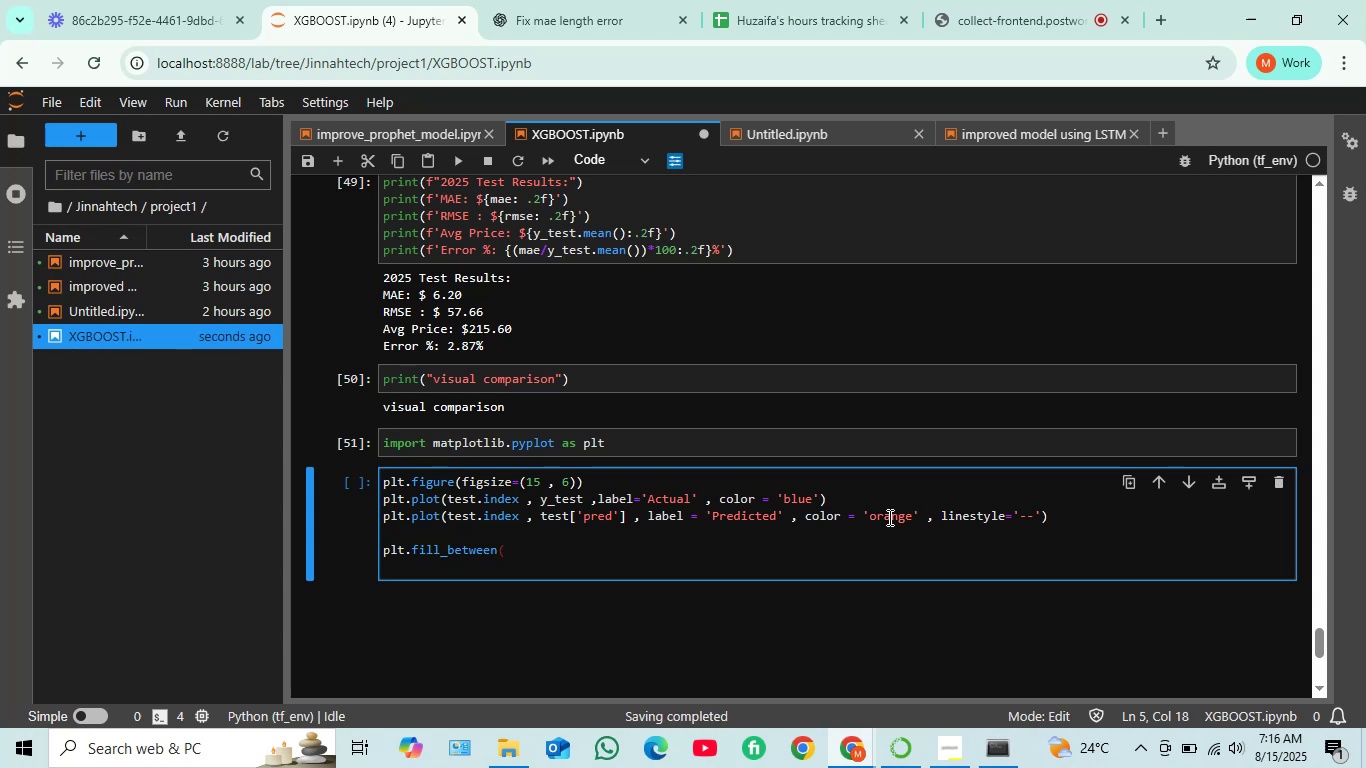 
key(Enter)
 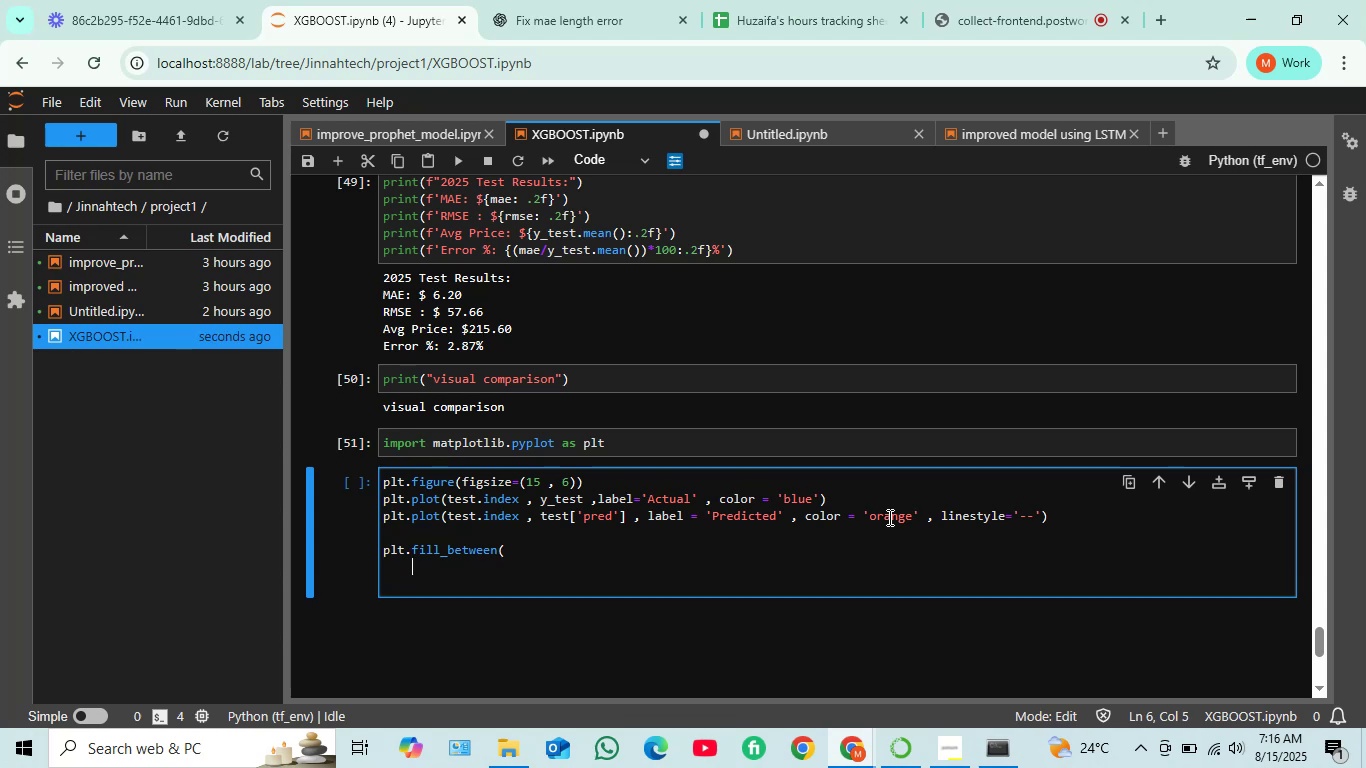 
type(test.index)
 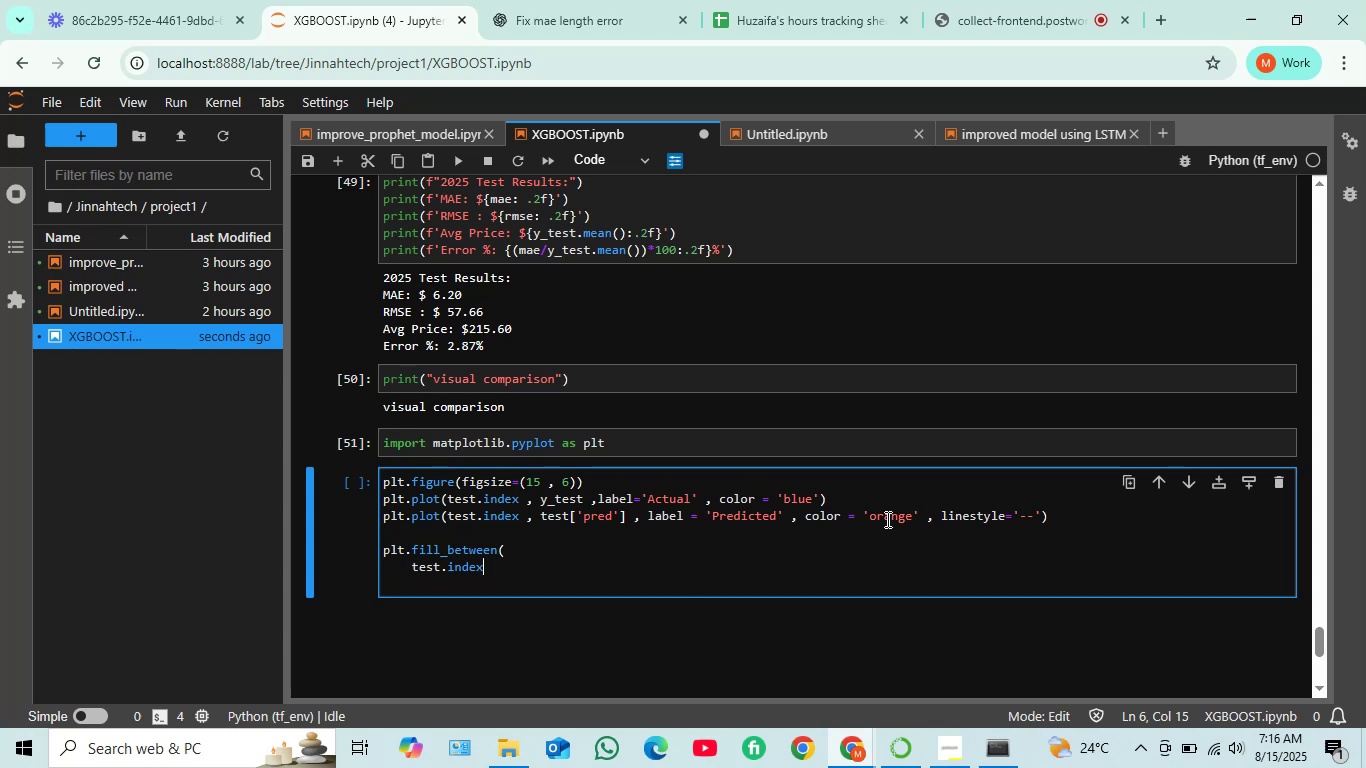 
wait(20.0)
 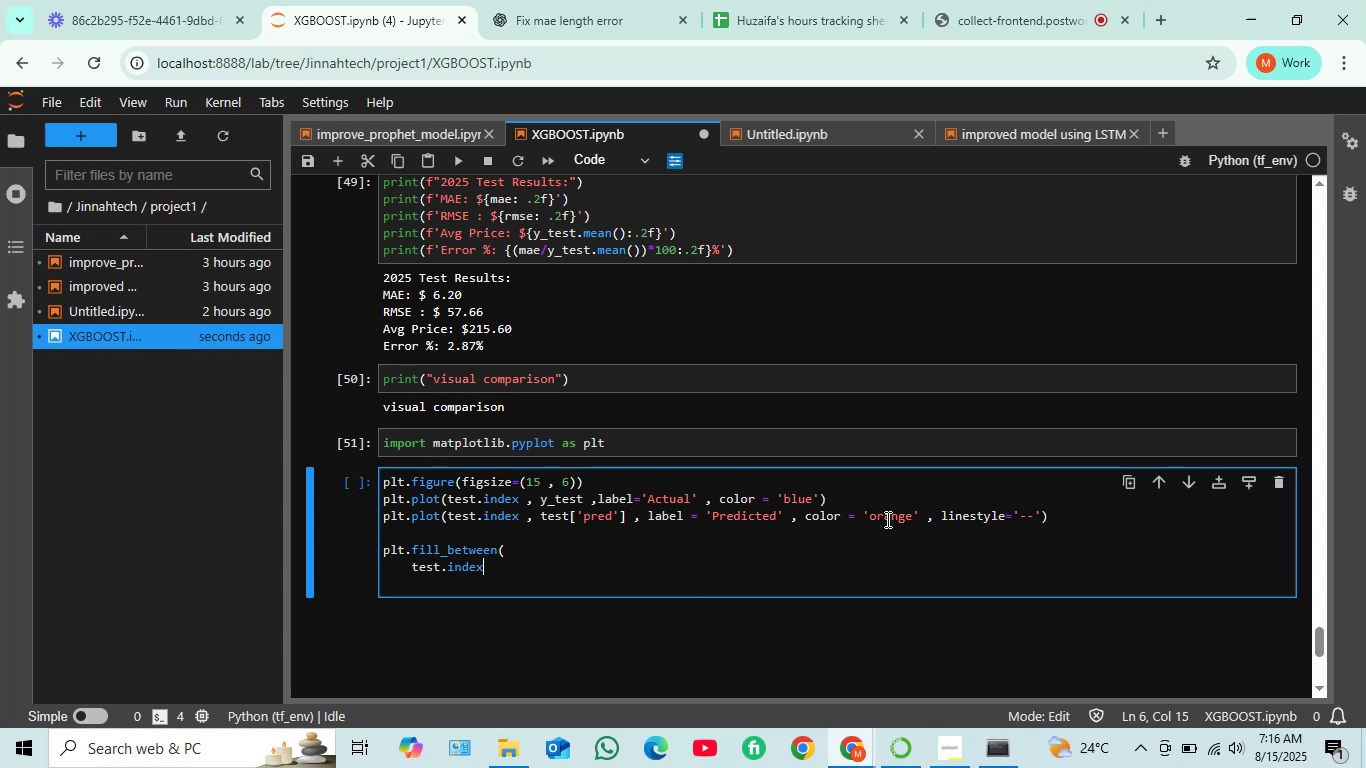 
key(Backspace)
 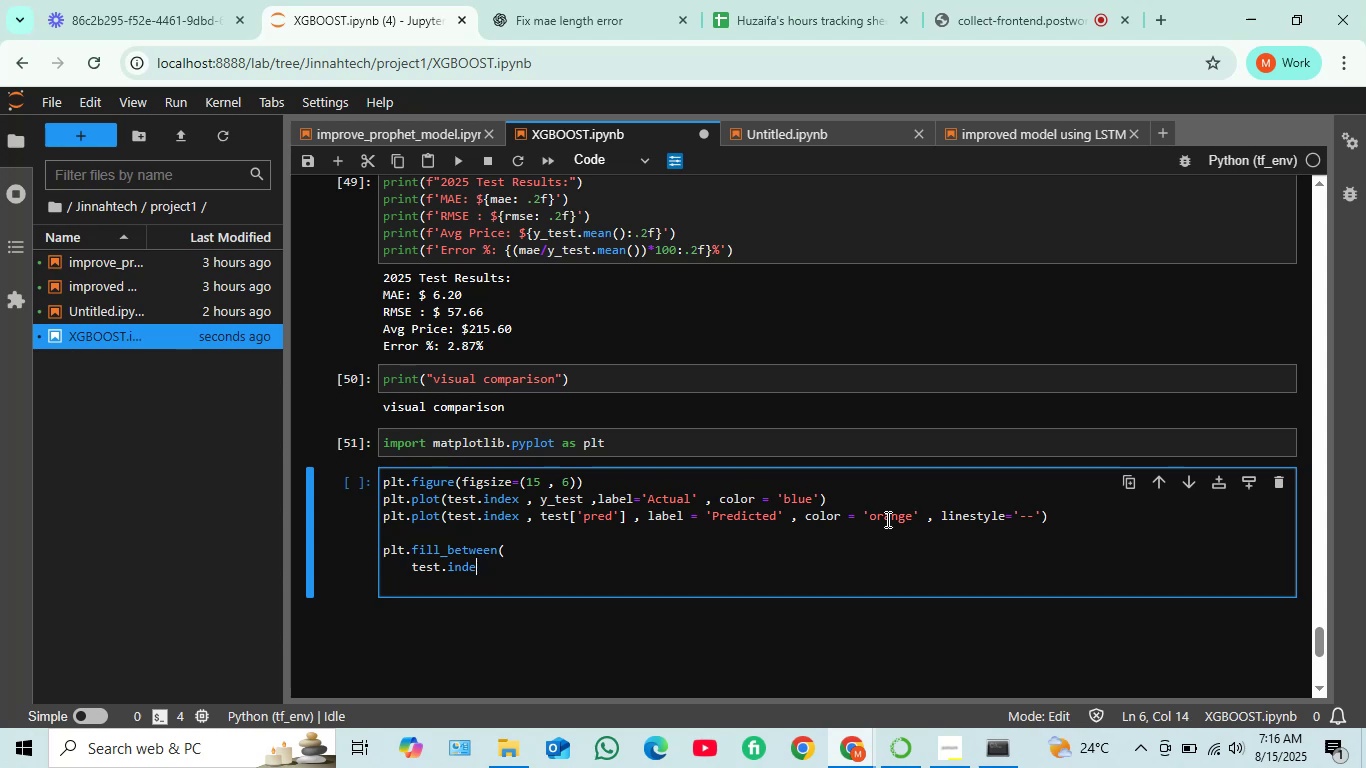 
key(Backspace)
 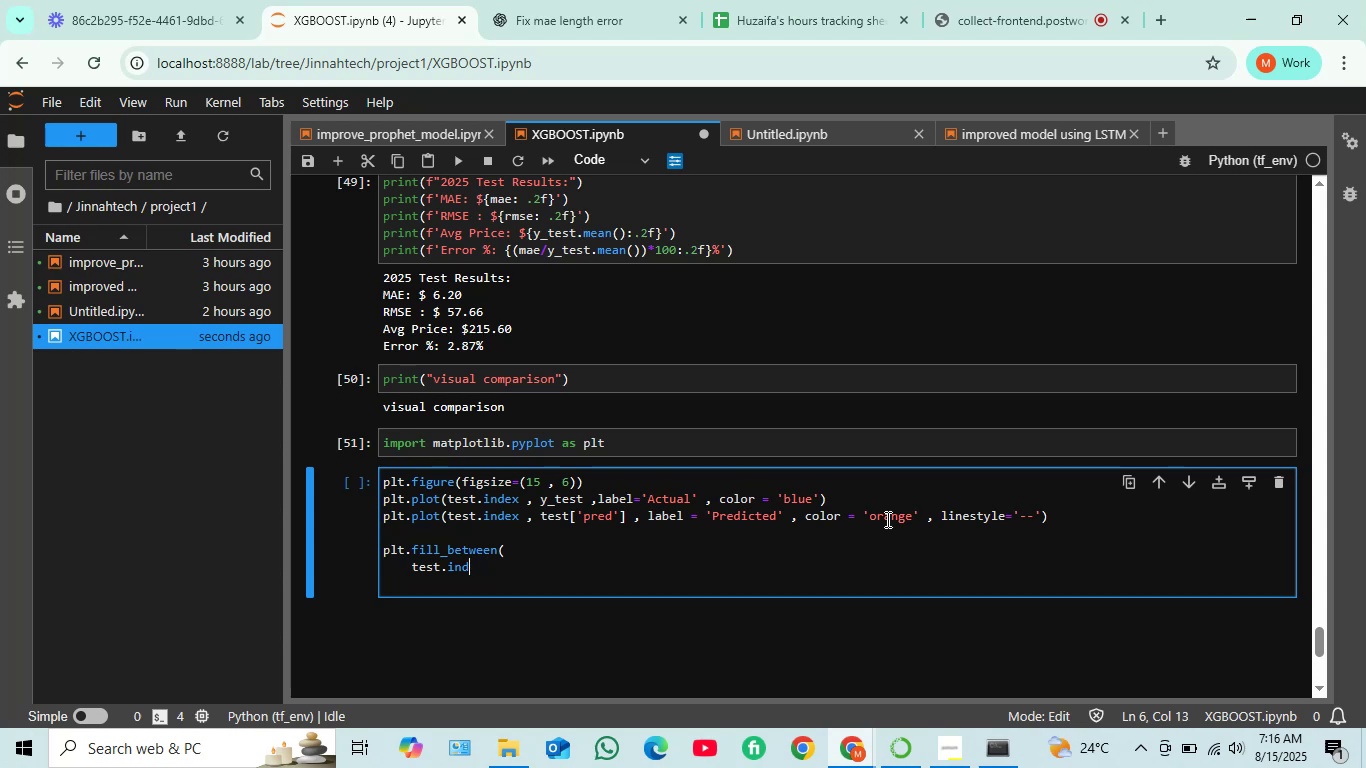 
key(Backspace)
 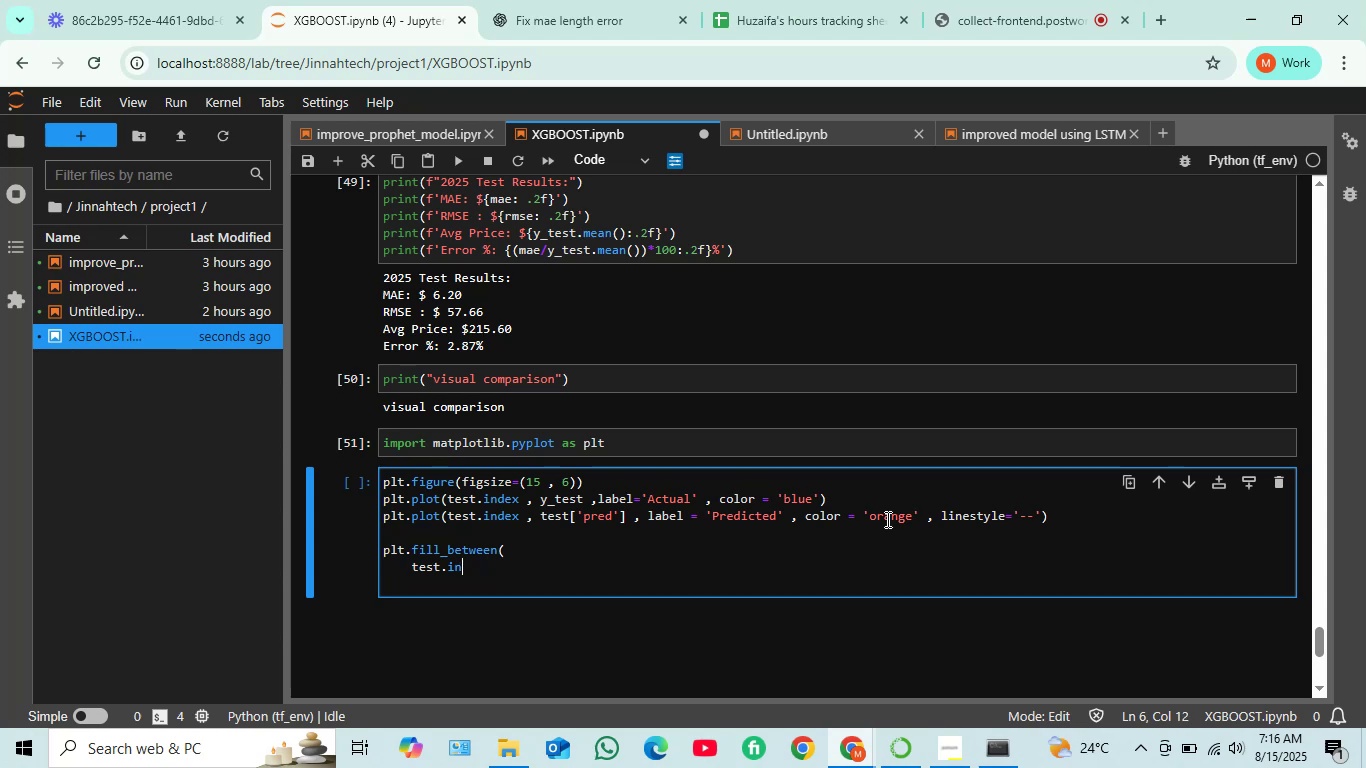 
key(Backspace)
 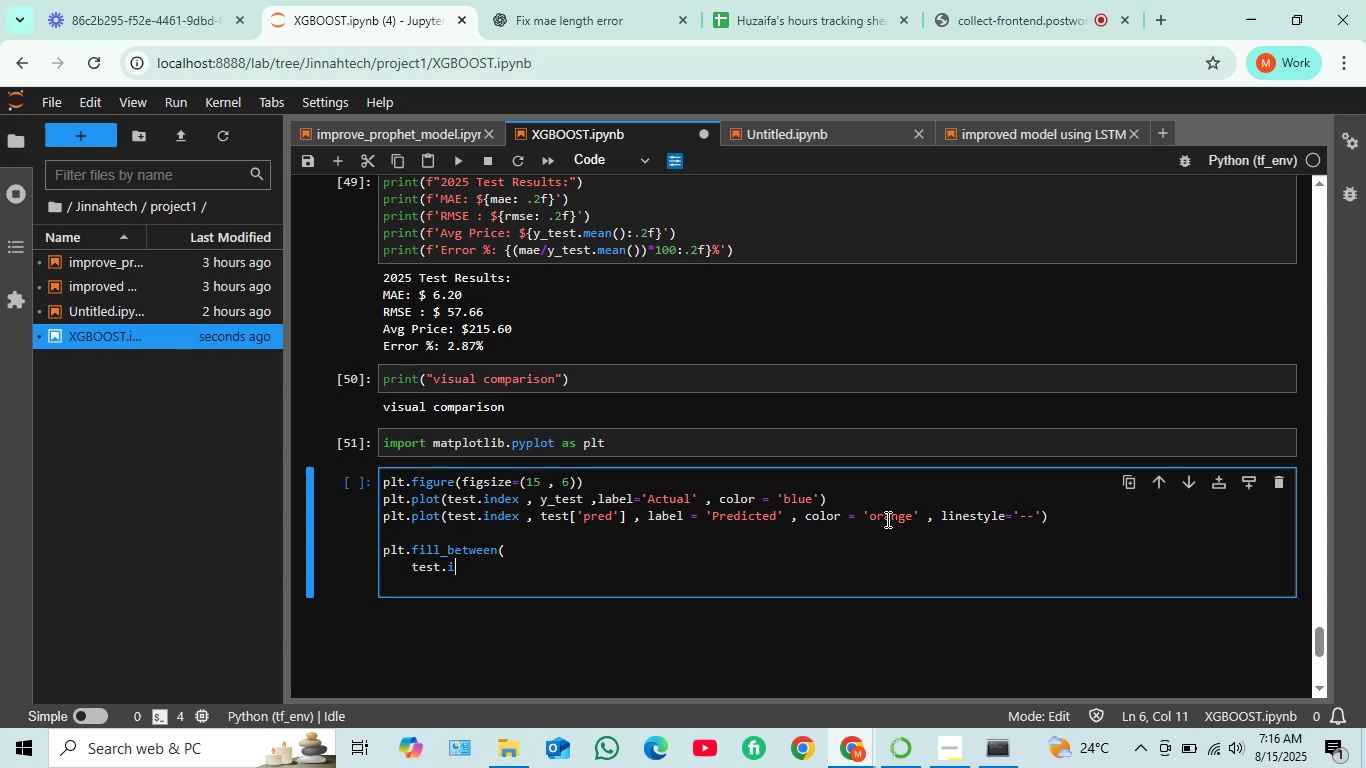 
key(Backspace)
 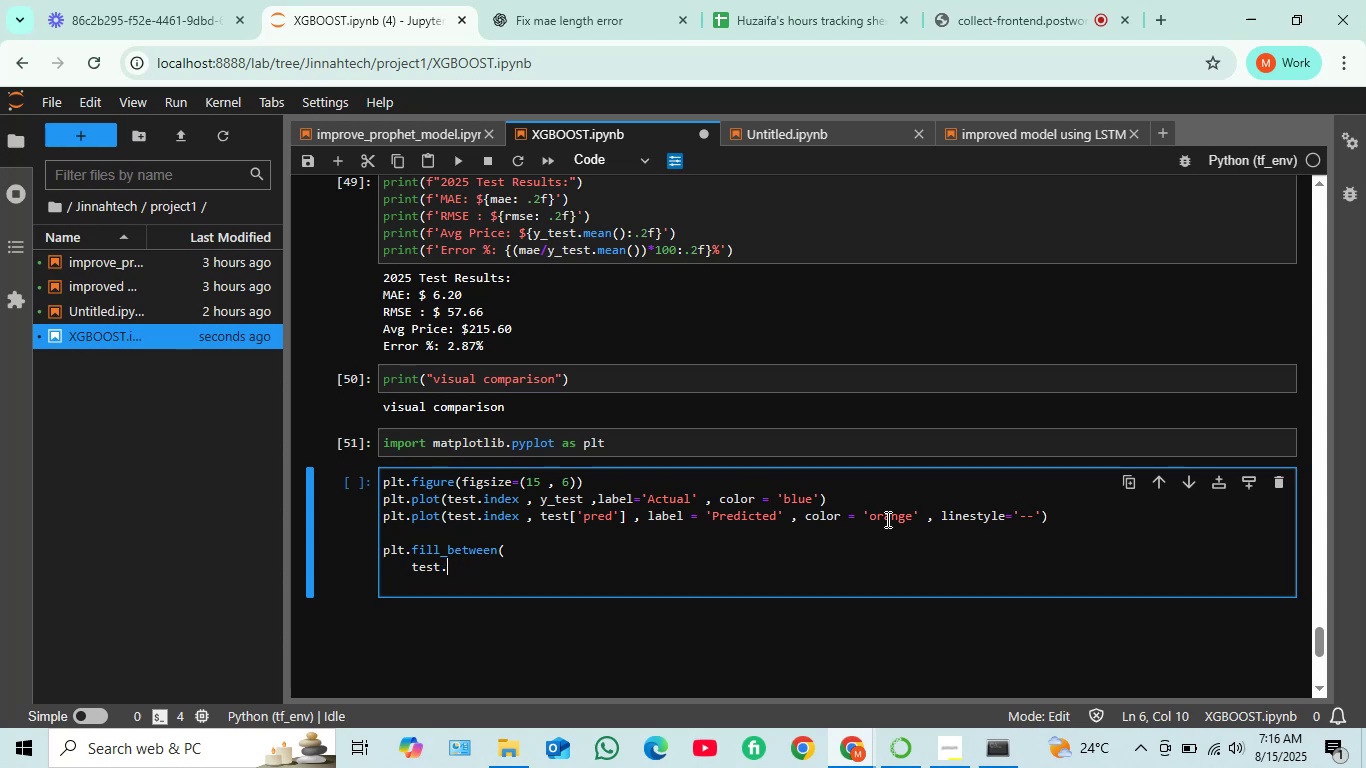 
key(Backspace)
 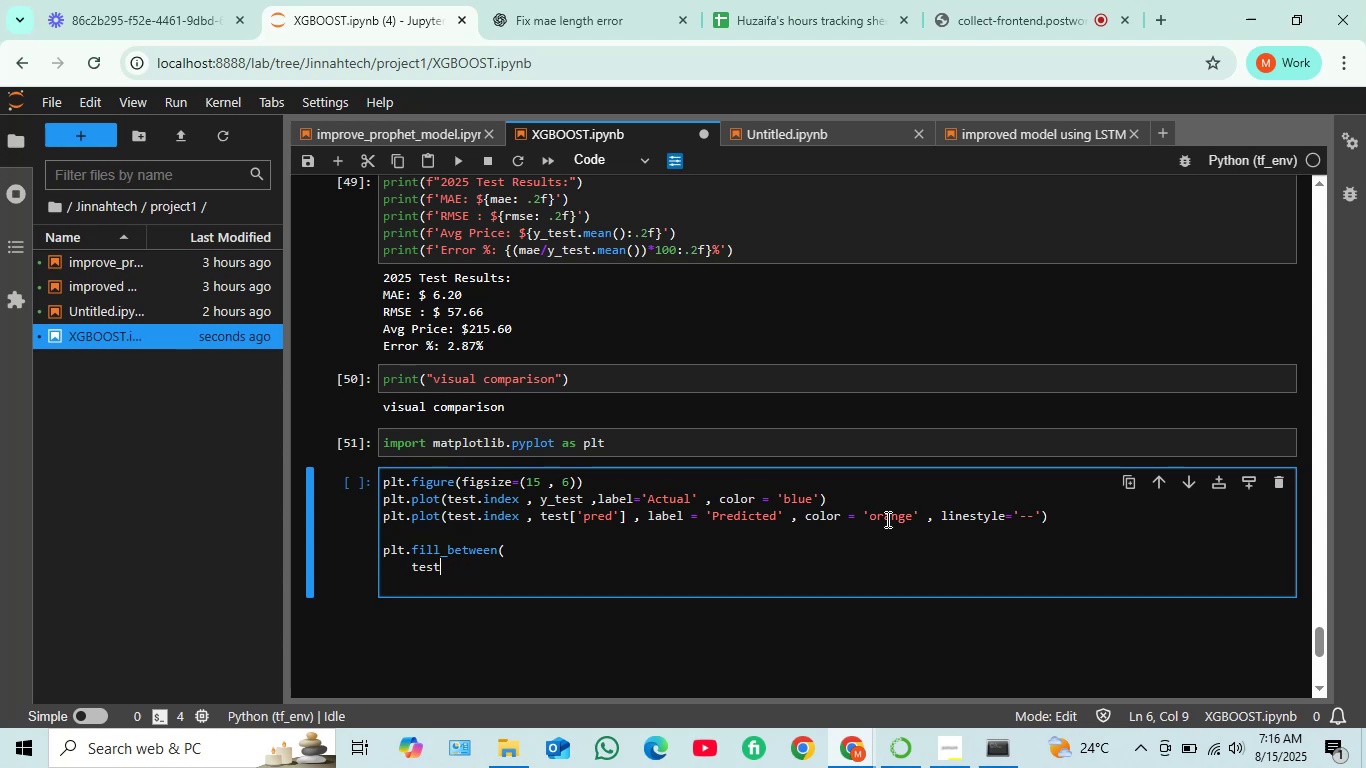 
key(Backspace)
 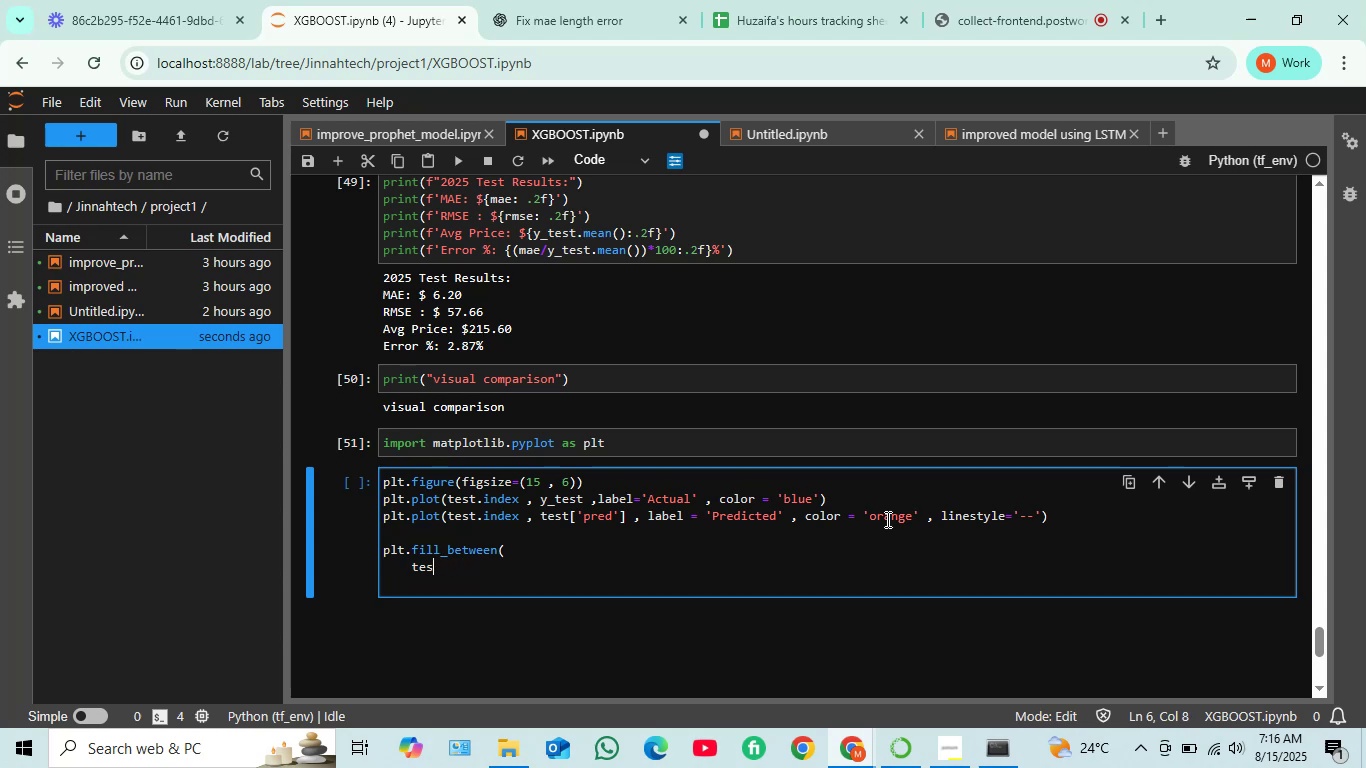 
key(Backspace)
 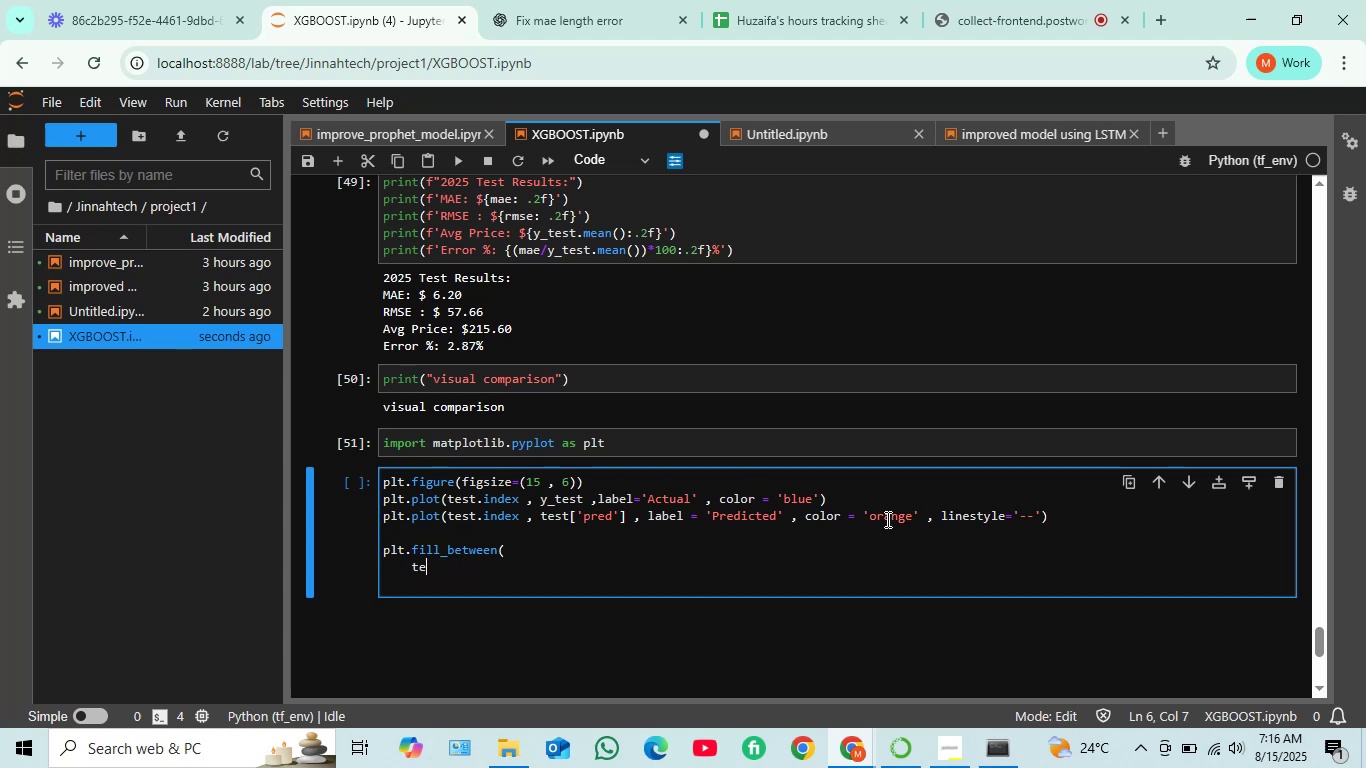 
key(Backspace)
 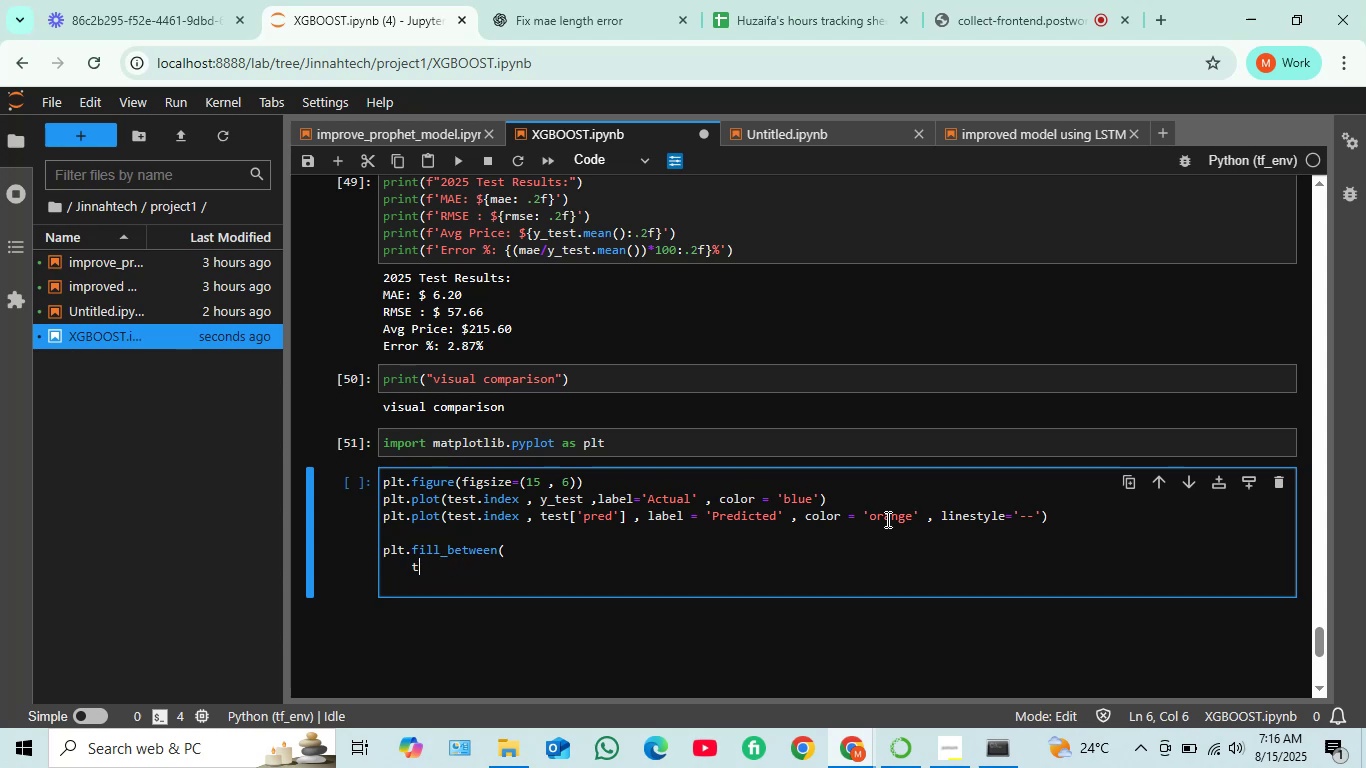 
key(Backspace)
 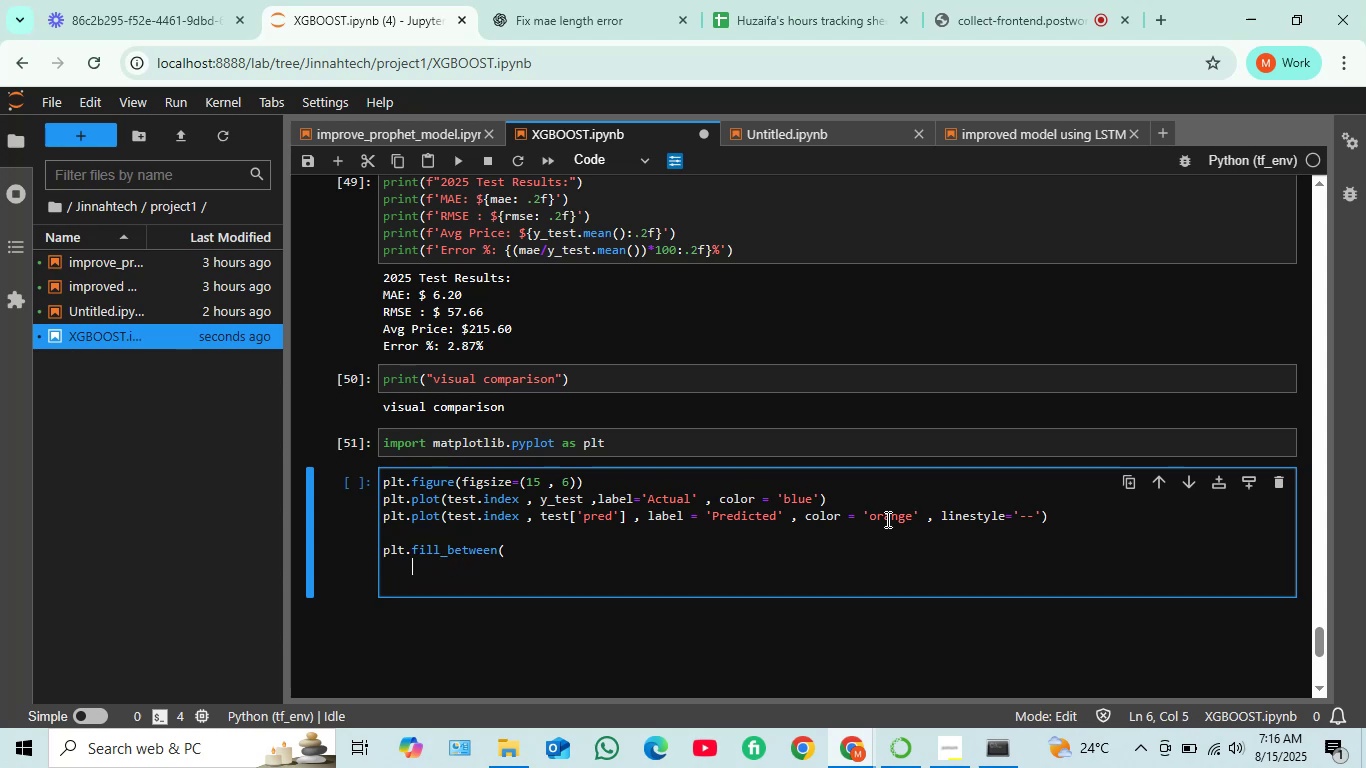 
wait(10.77)
 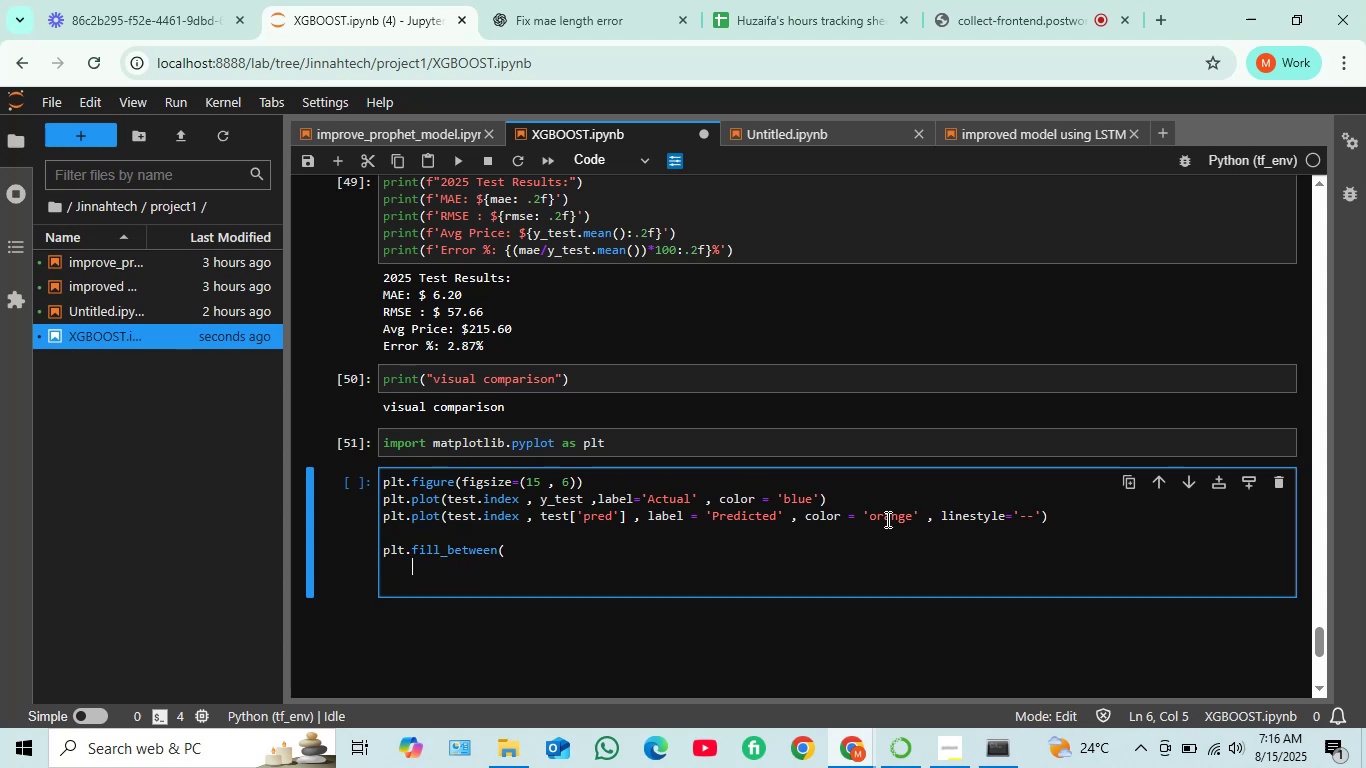 
type(test.)
 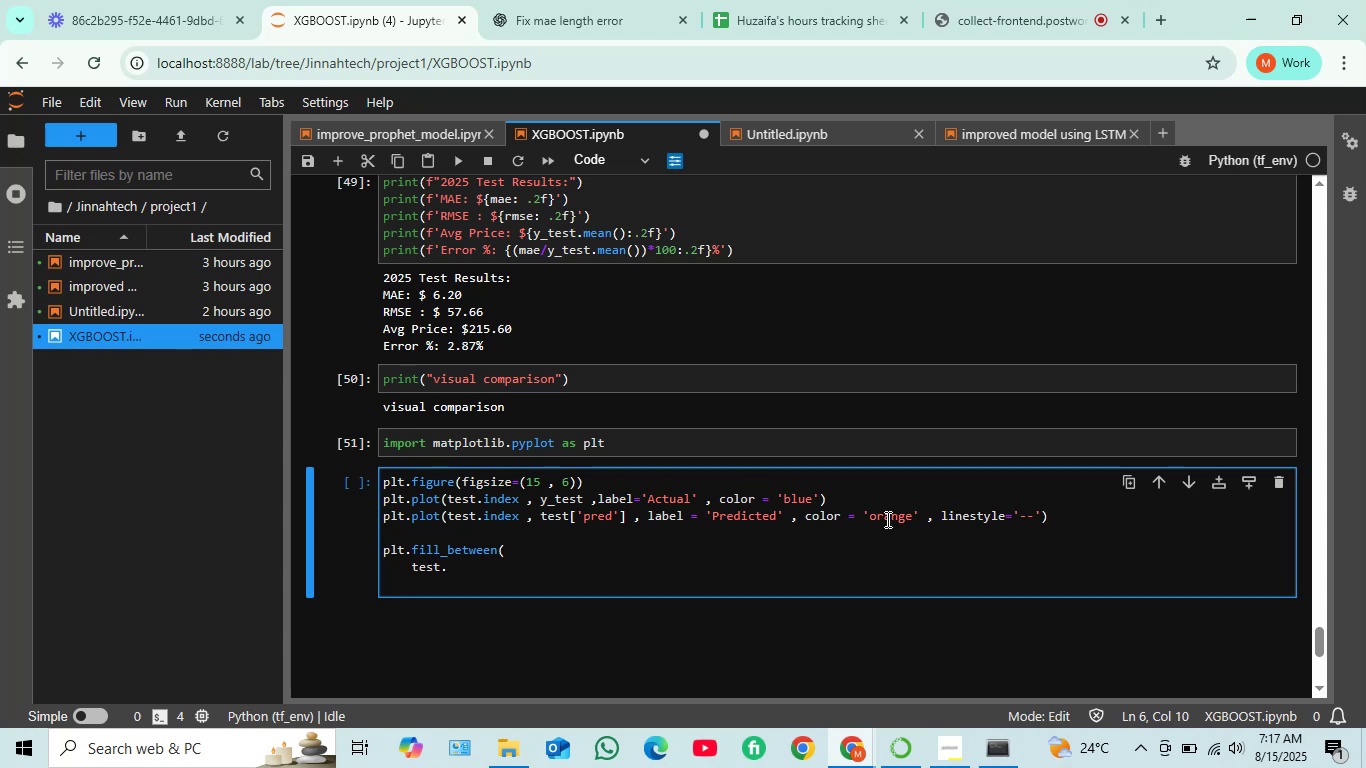 
wait(5.27)
 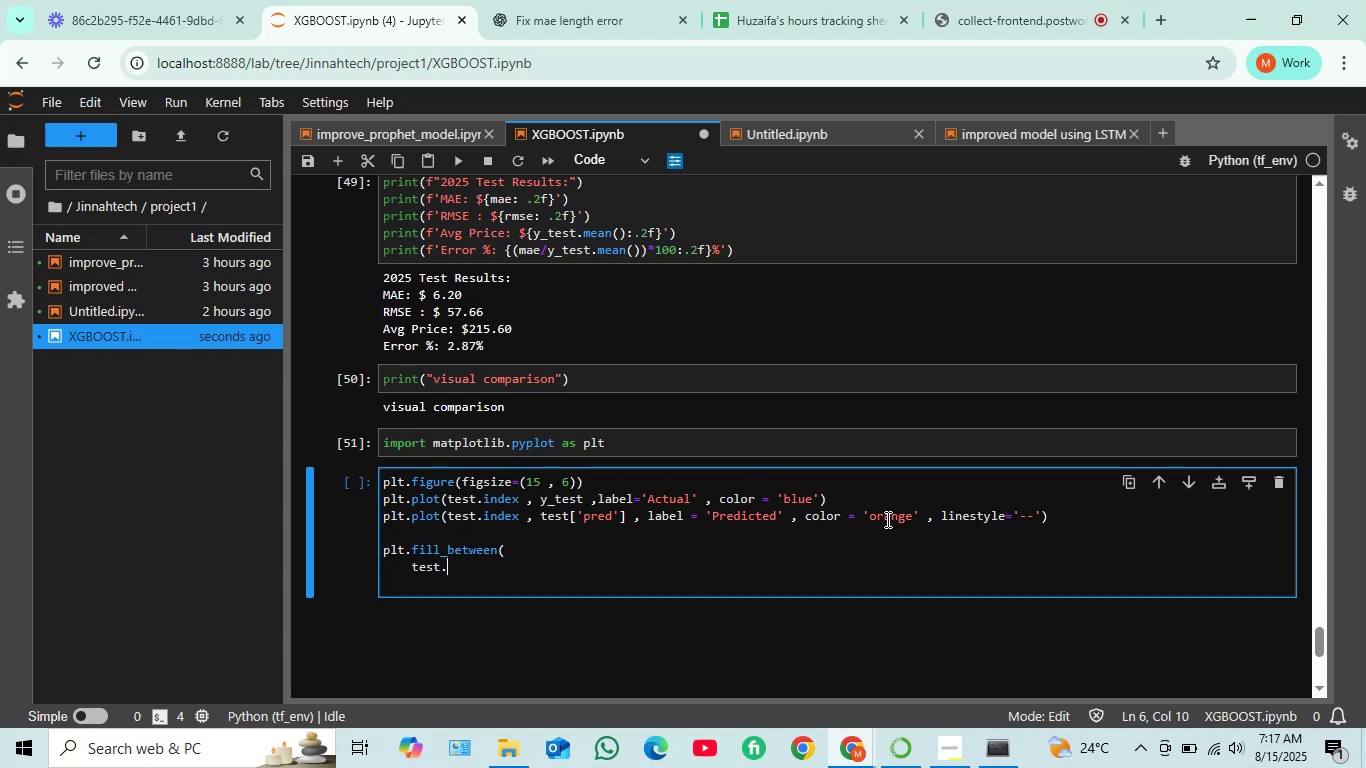 
type(index)
key(Backspace)
key(Backspace)
key(Backspace)
key(Backspace)
key(Backspace)
 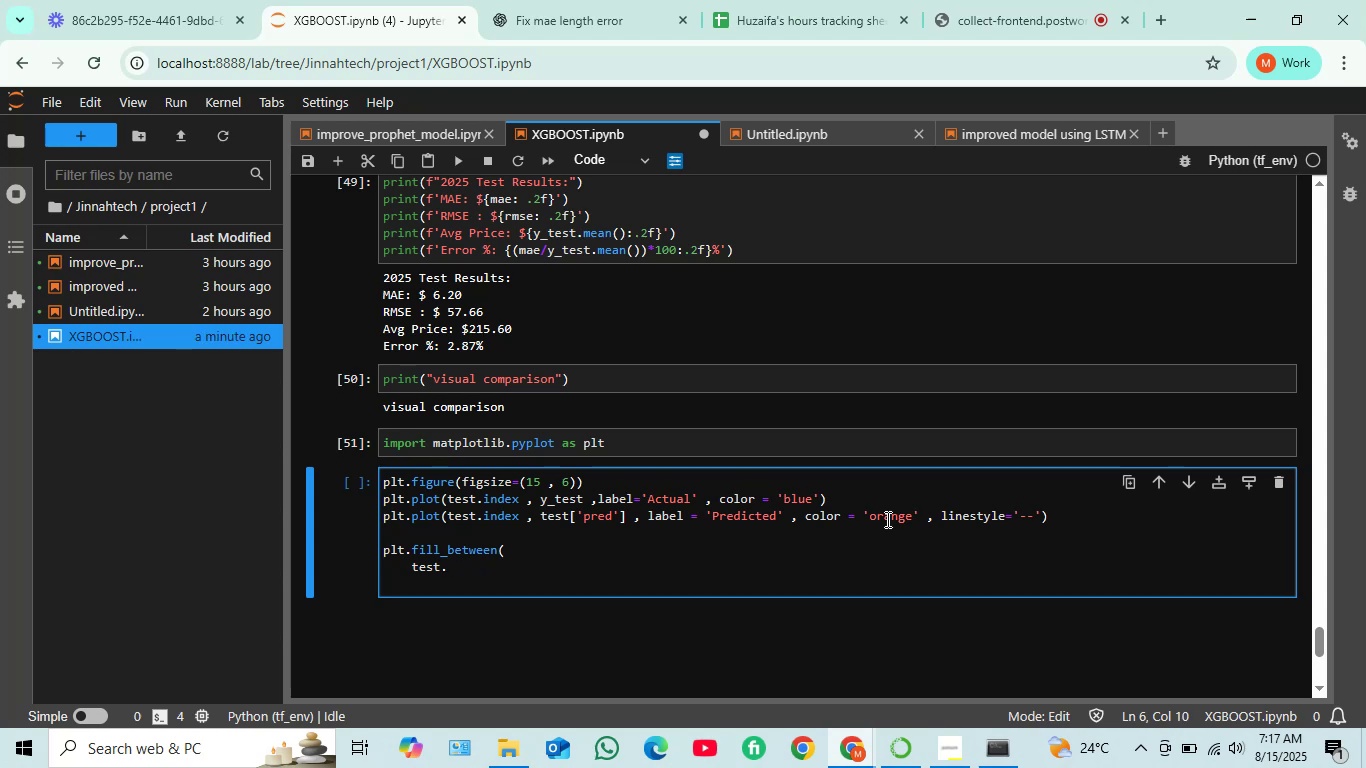 
wait(11.08)
 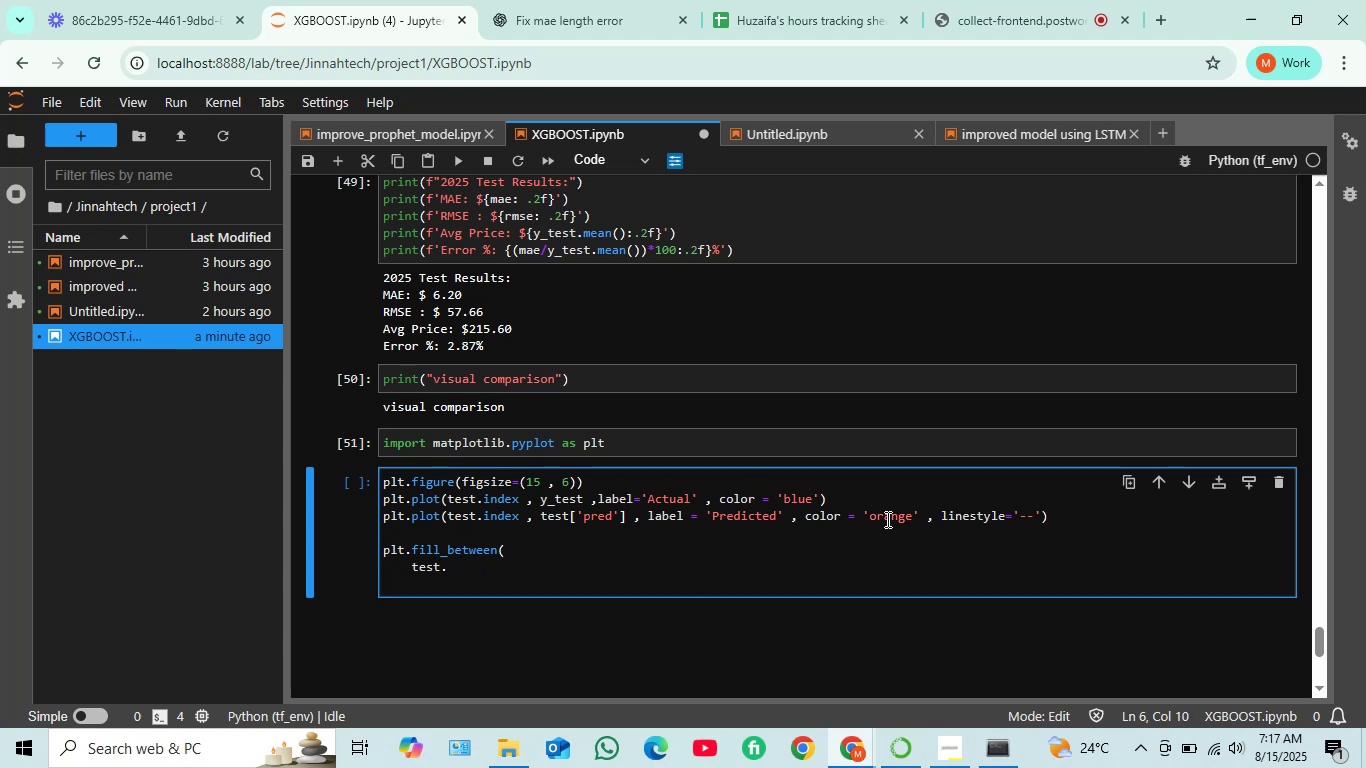 
type(index)
 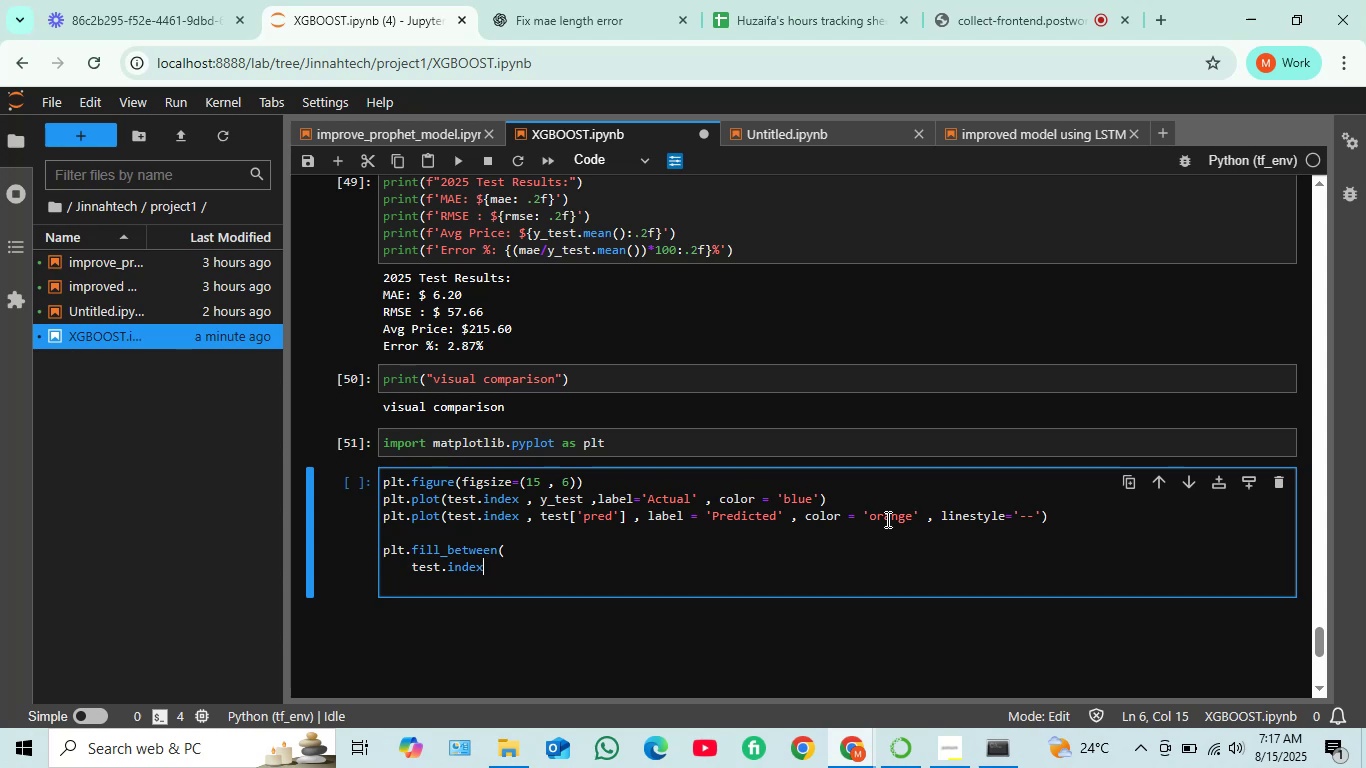 
key(Space)
 